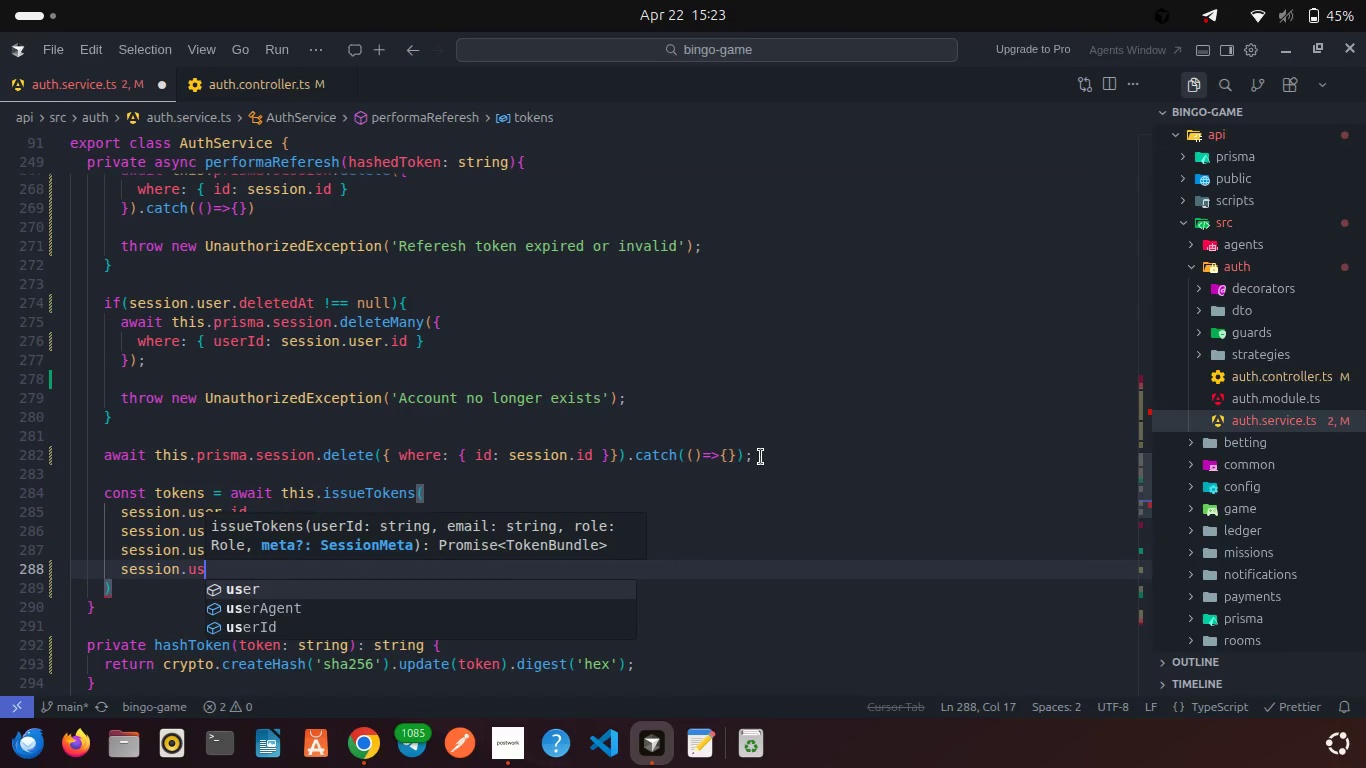 
key(Enter)
 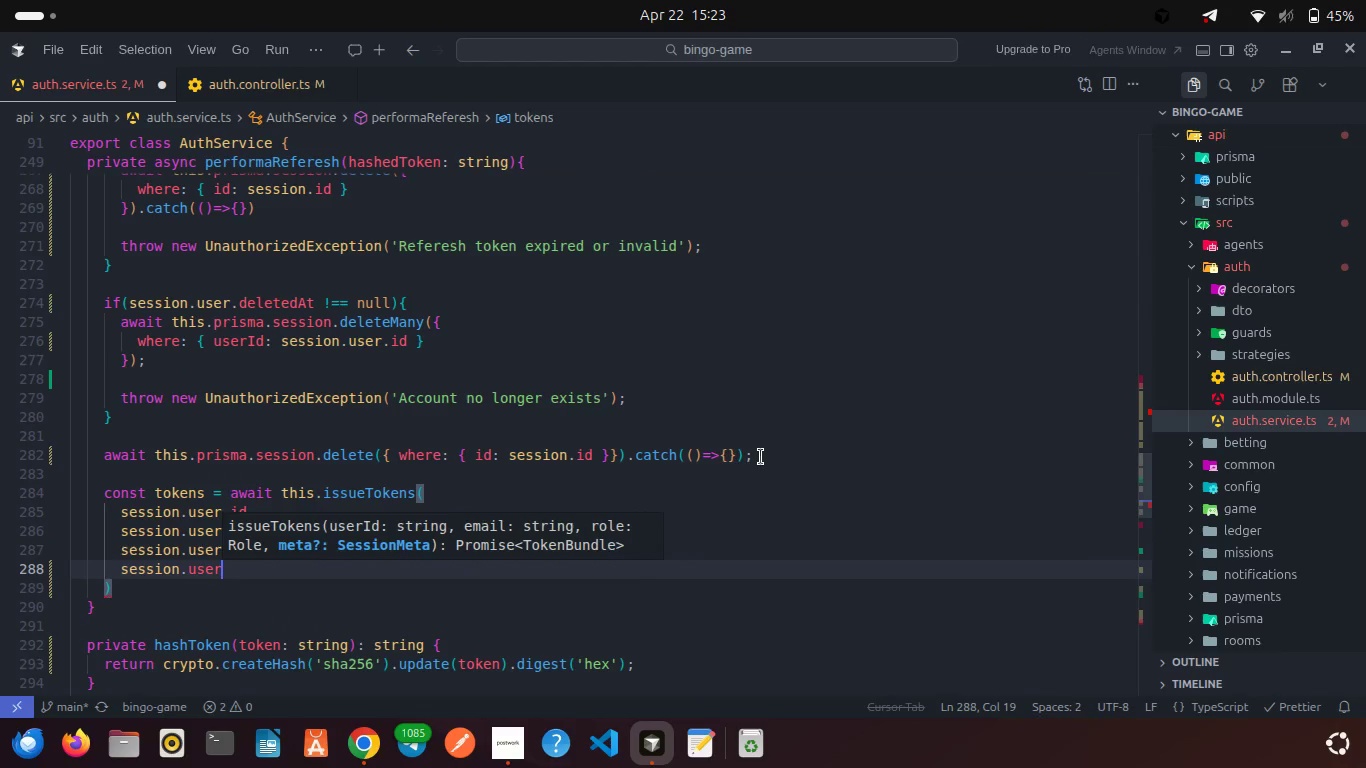 
type(.rol)
 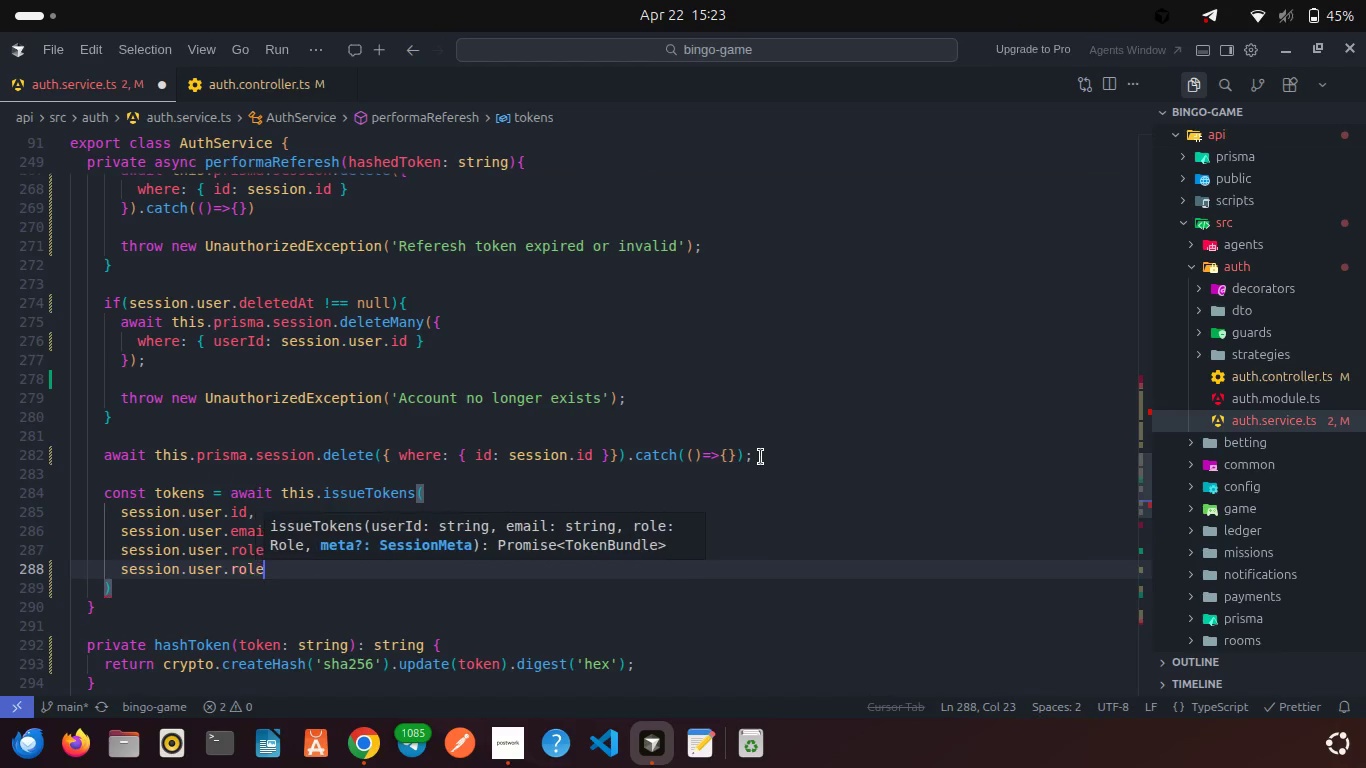 
key(Enter)
 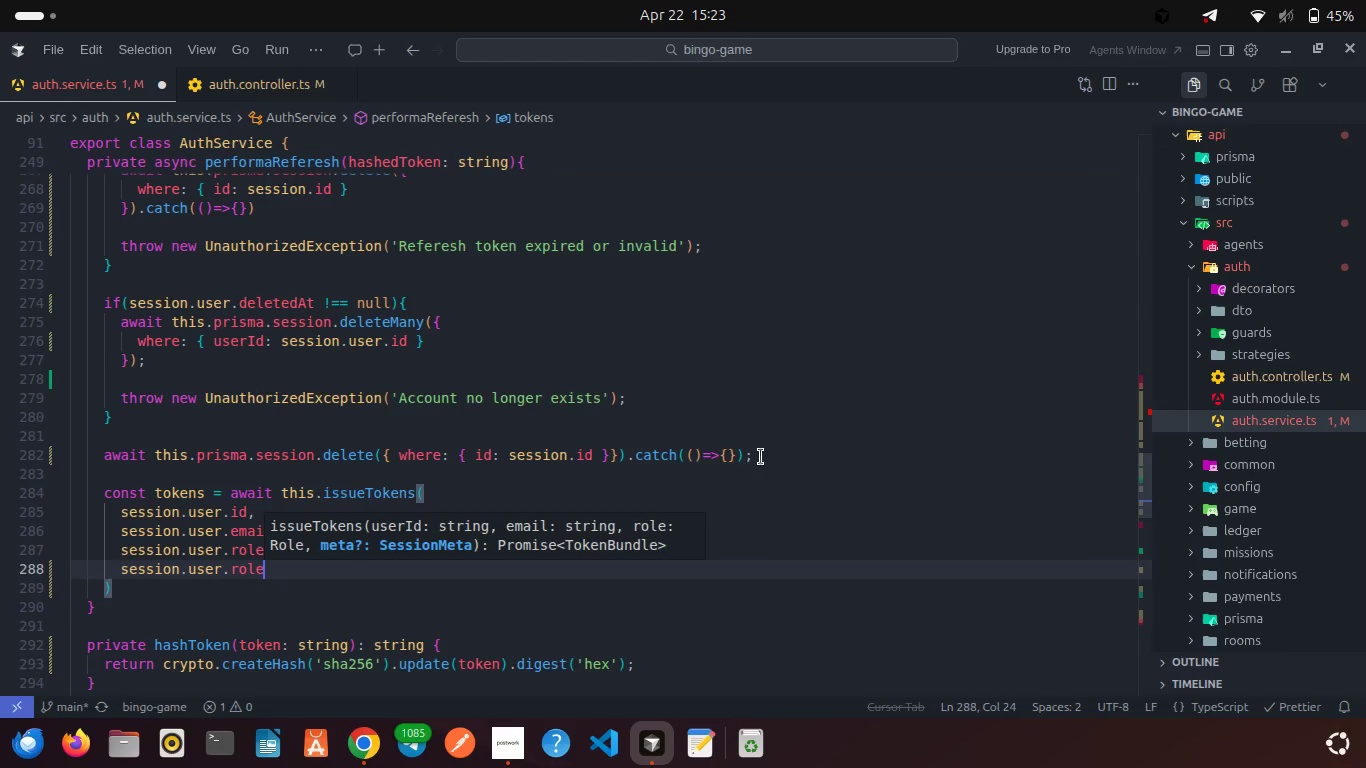 
key(Comma)
 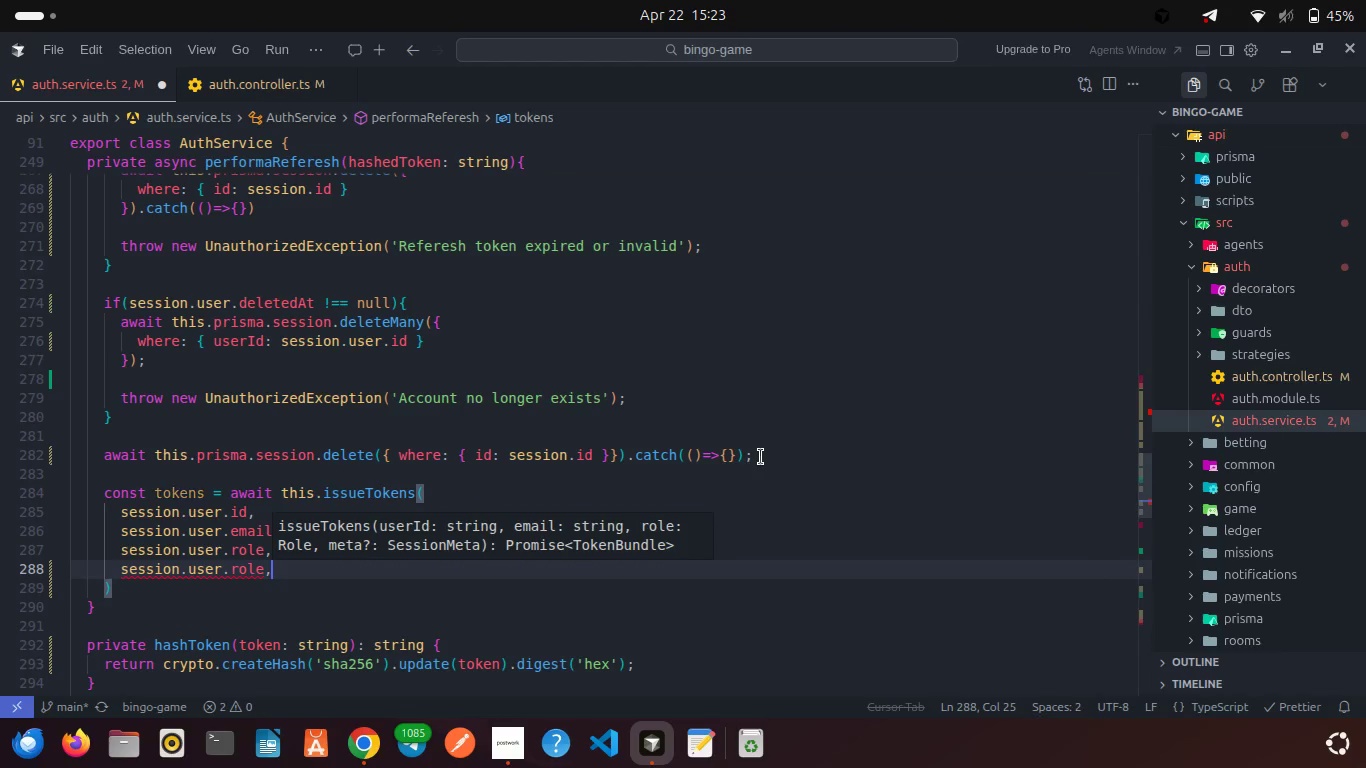 
key(Enter)
 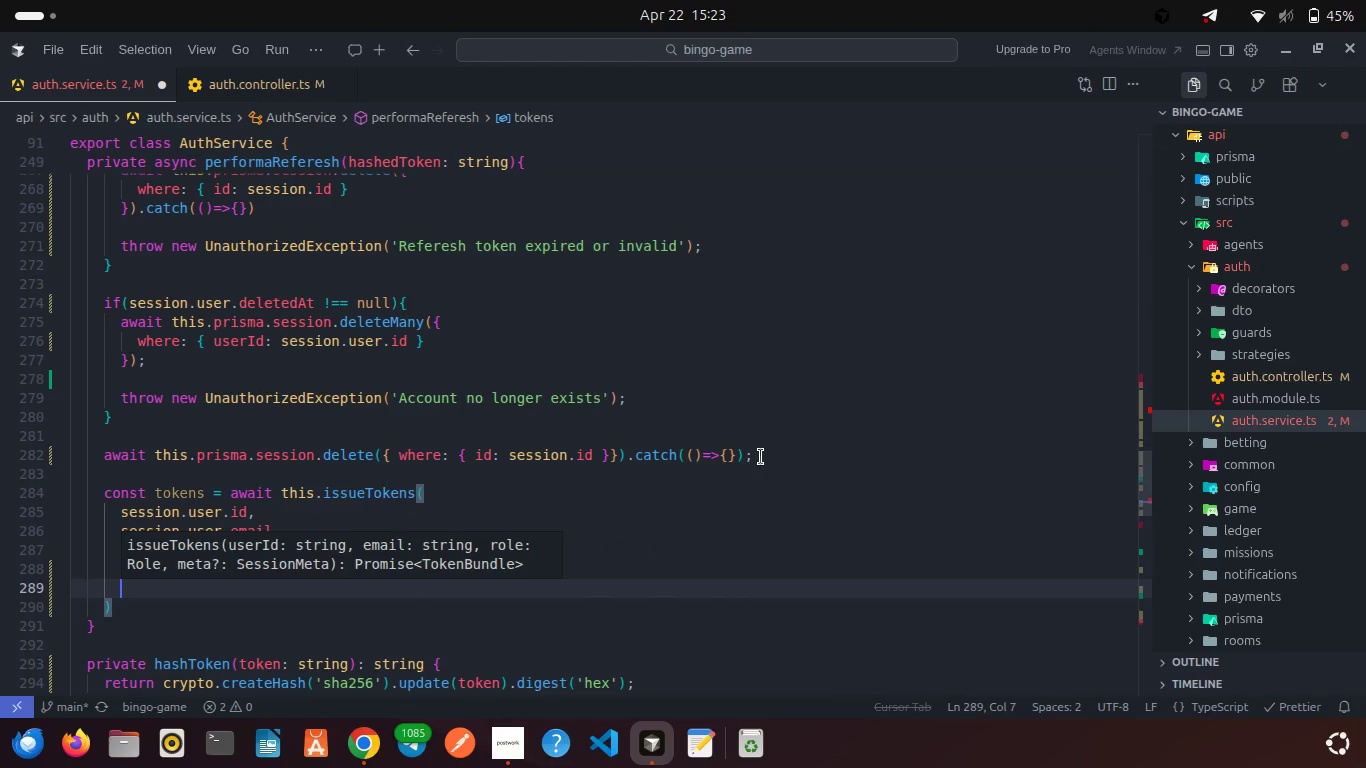 
key(Shift+ShiftRight)
 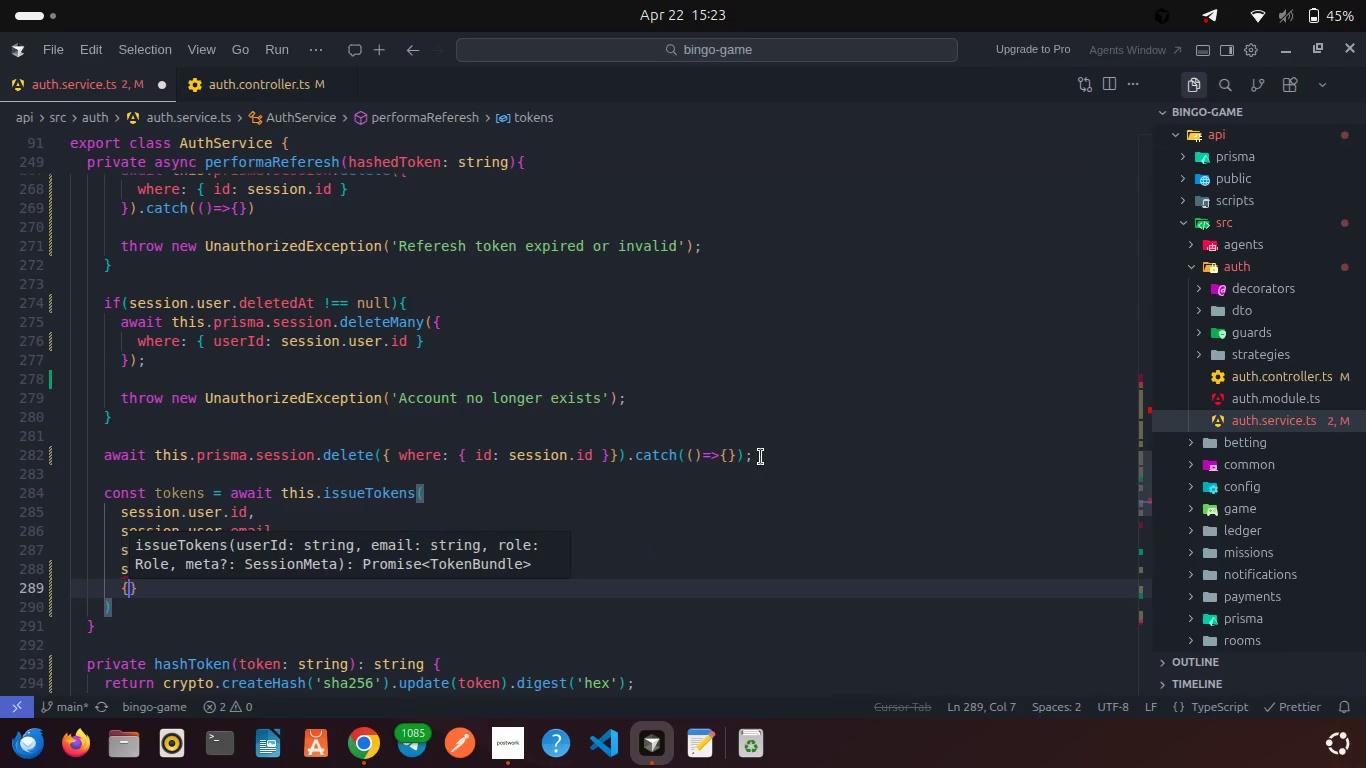 
key(Shift+BracketLeft)
 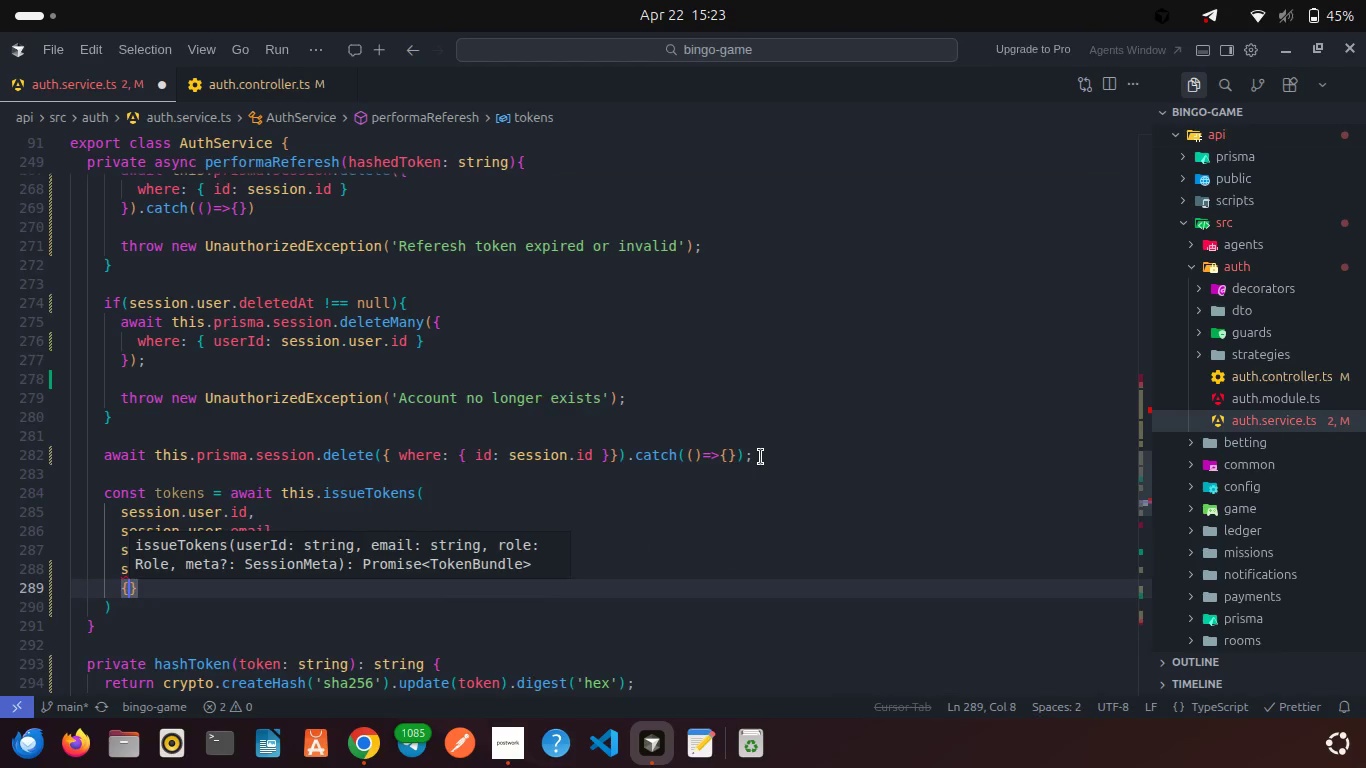 
key(Enter)
 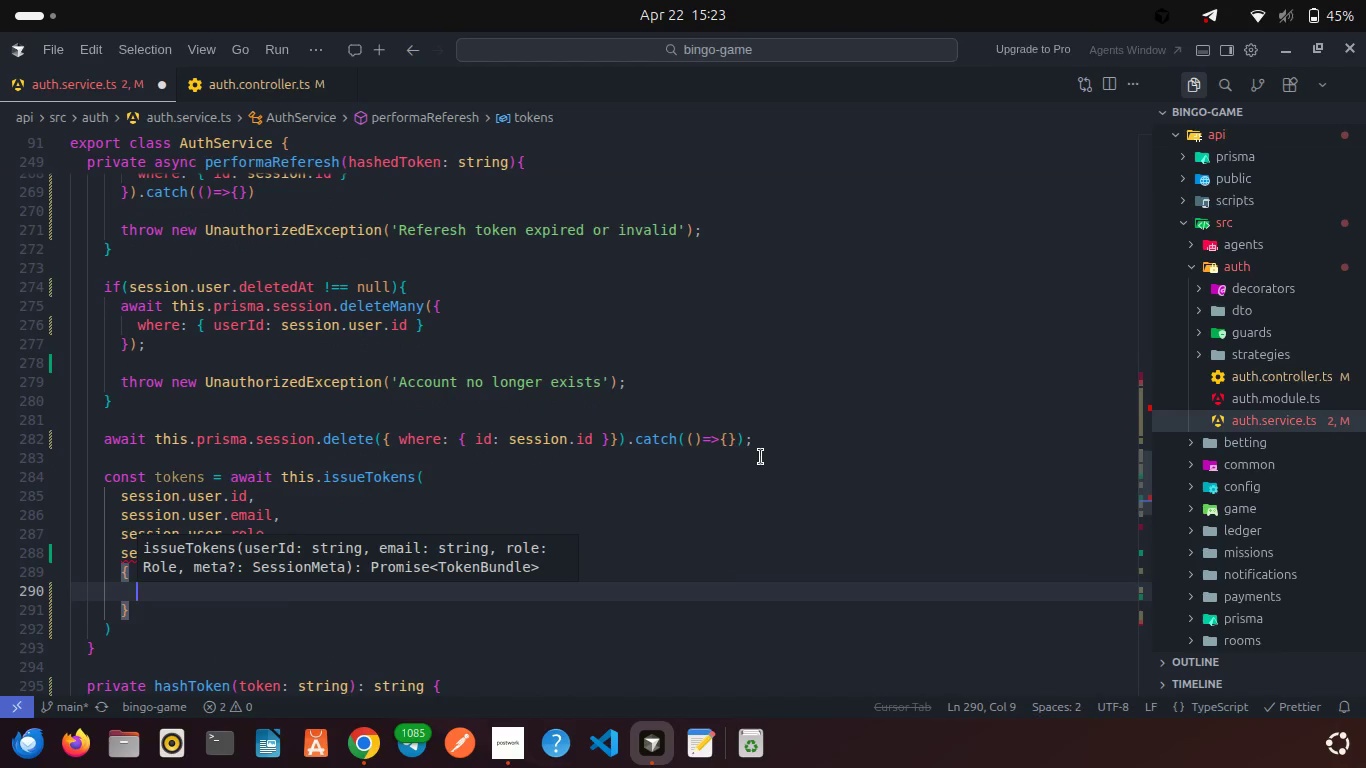 
type(userA)
 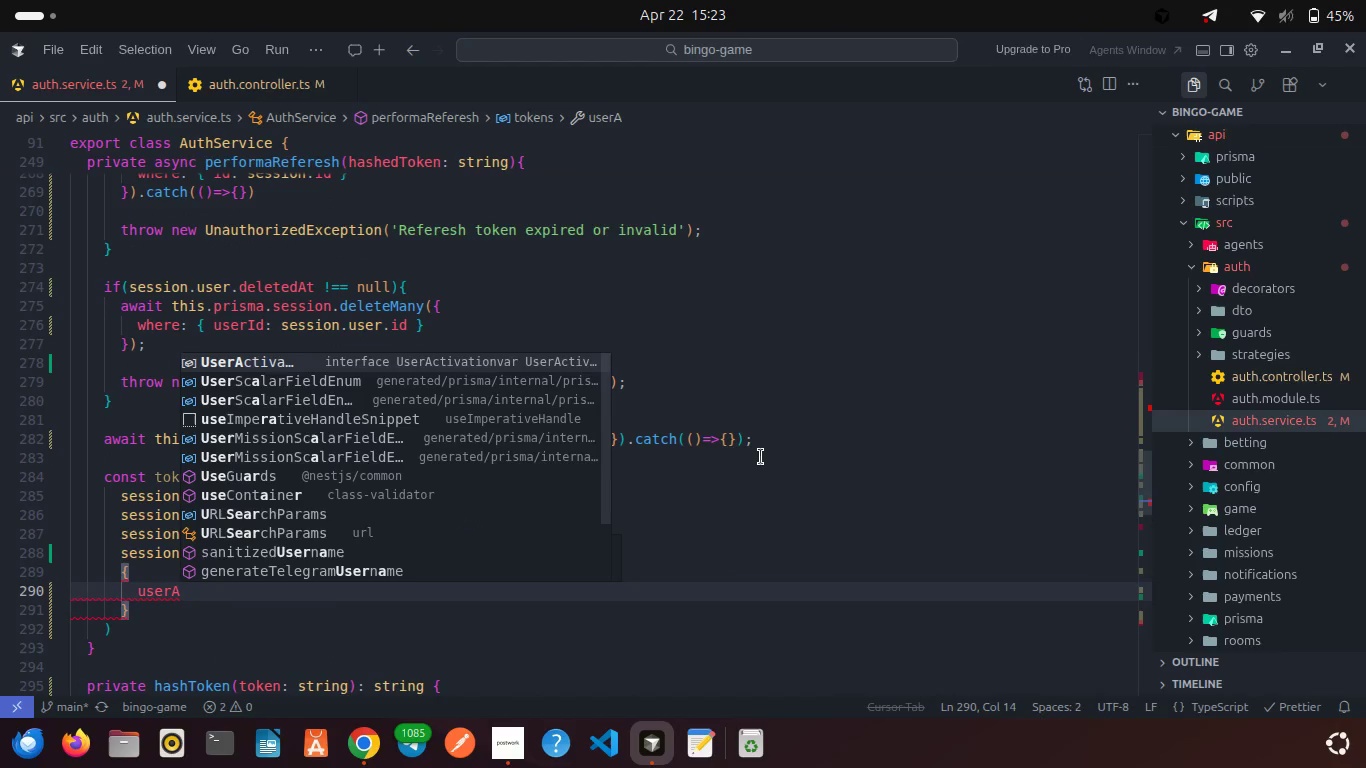 
type(ge)
key(Backspace)
key(Backspace)
key(Backspace)
key(Backspace)
key(Backspace)
key(Backspace)
key(Backspace)
key(Backspace)
 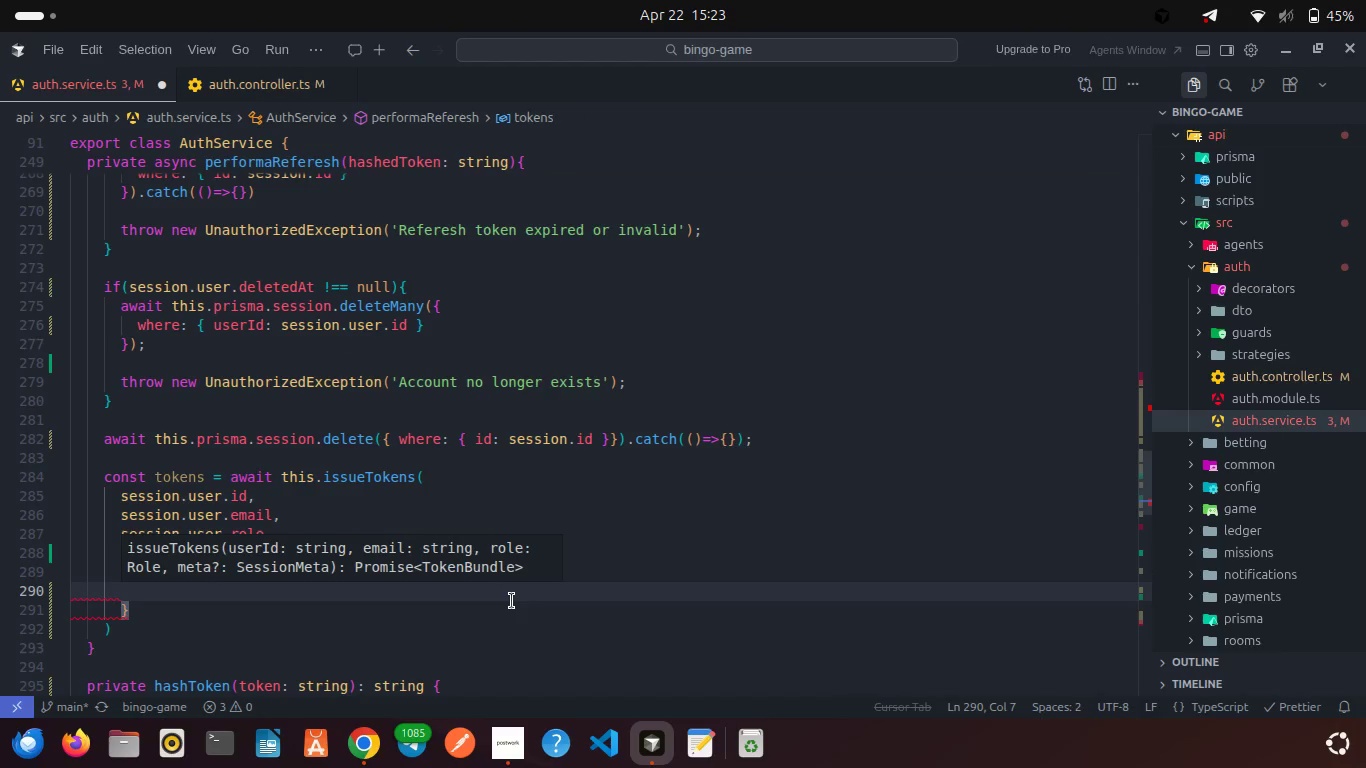 
left_click([512, 601])
 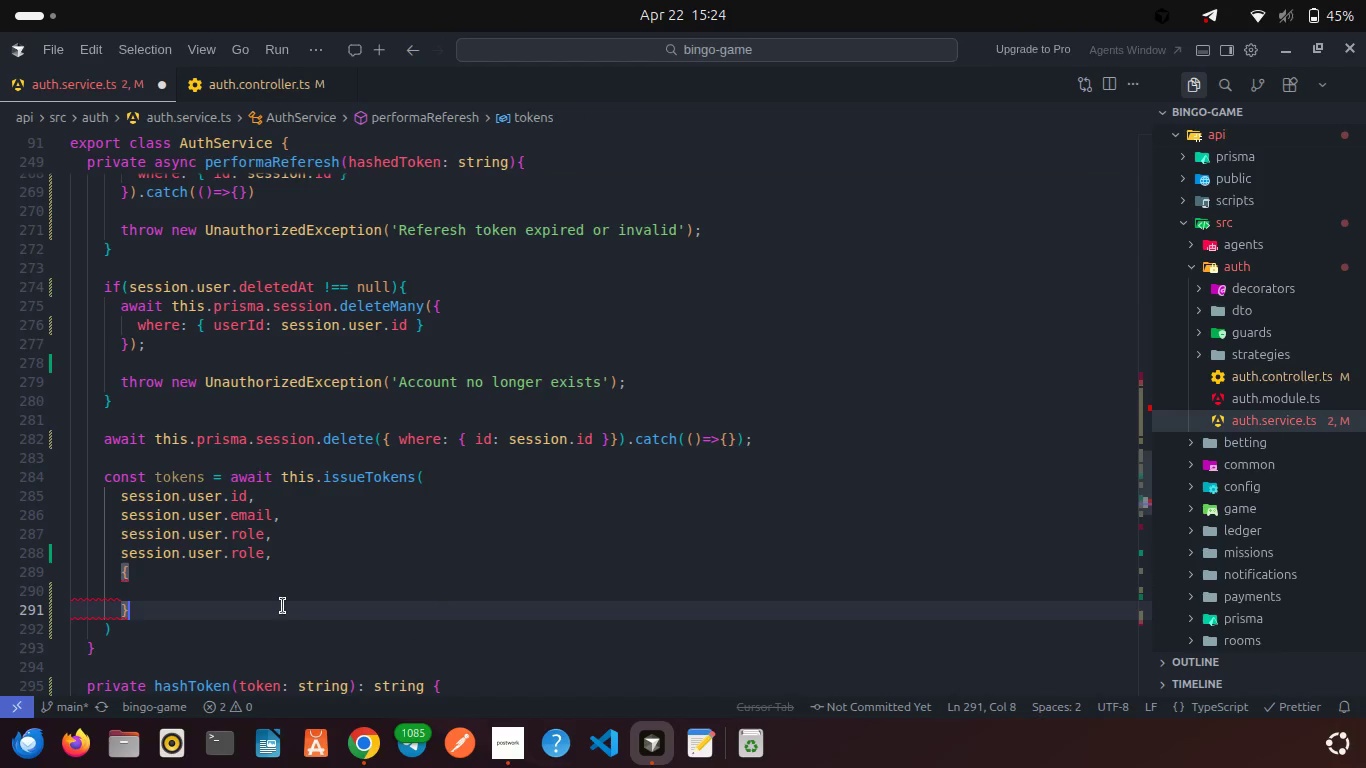 
left_click([207, 581])
 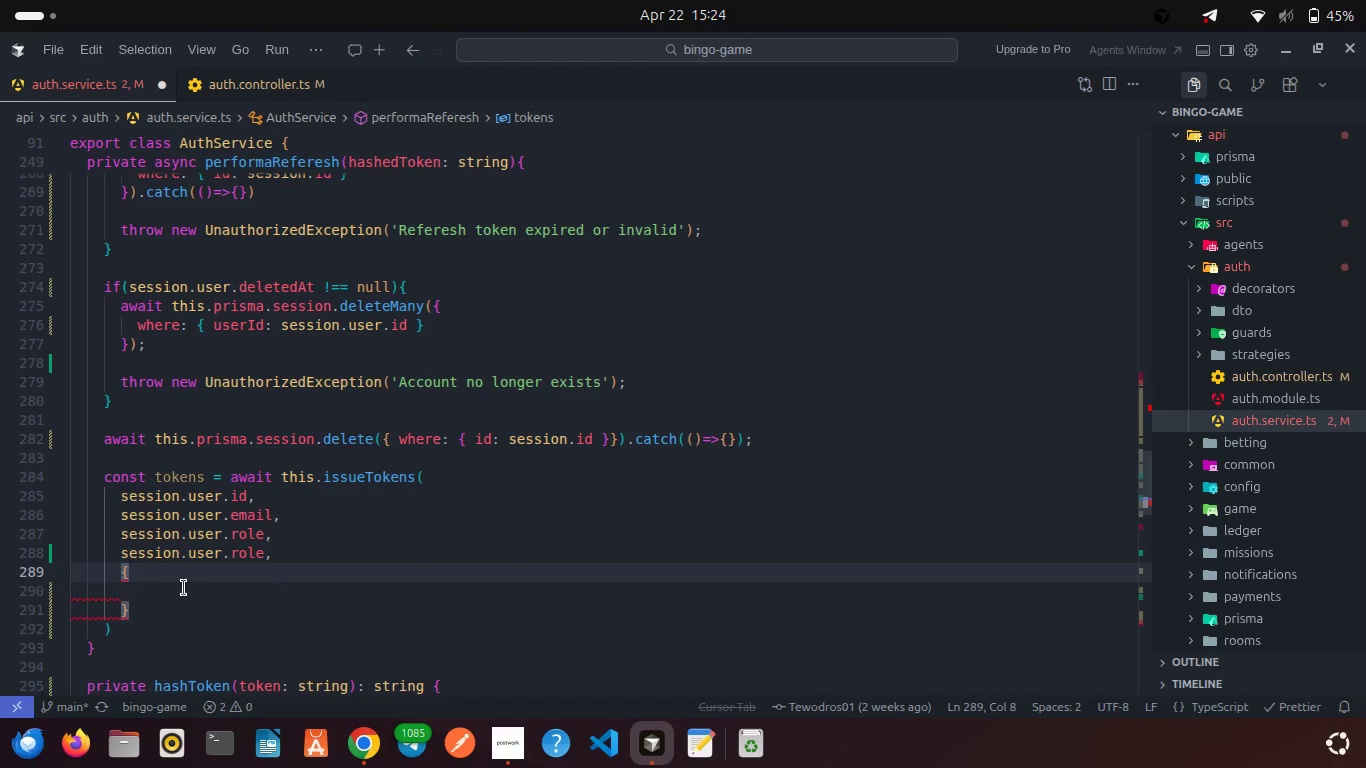 
left_click([184, 588])
 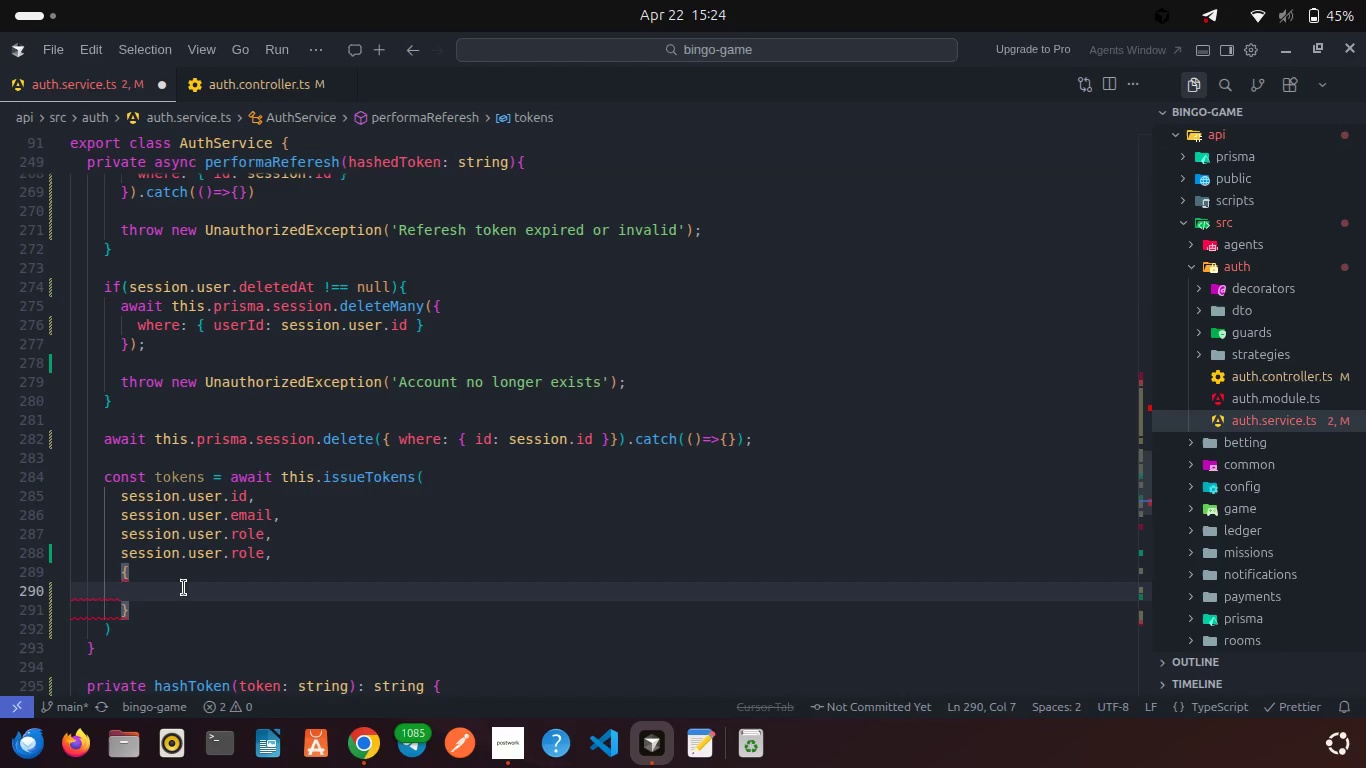 
key(Backspace)
 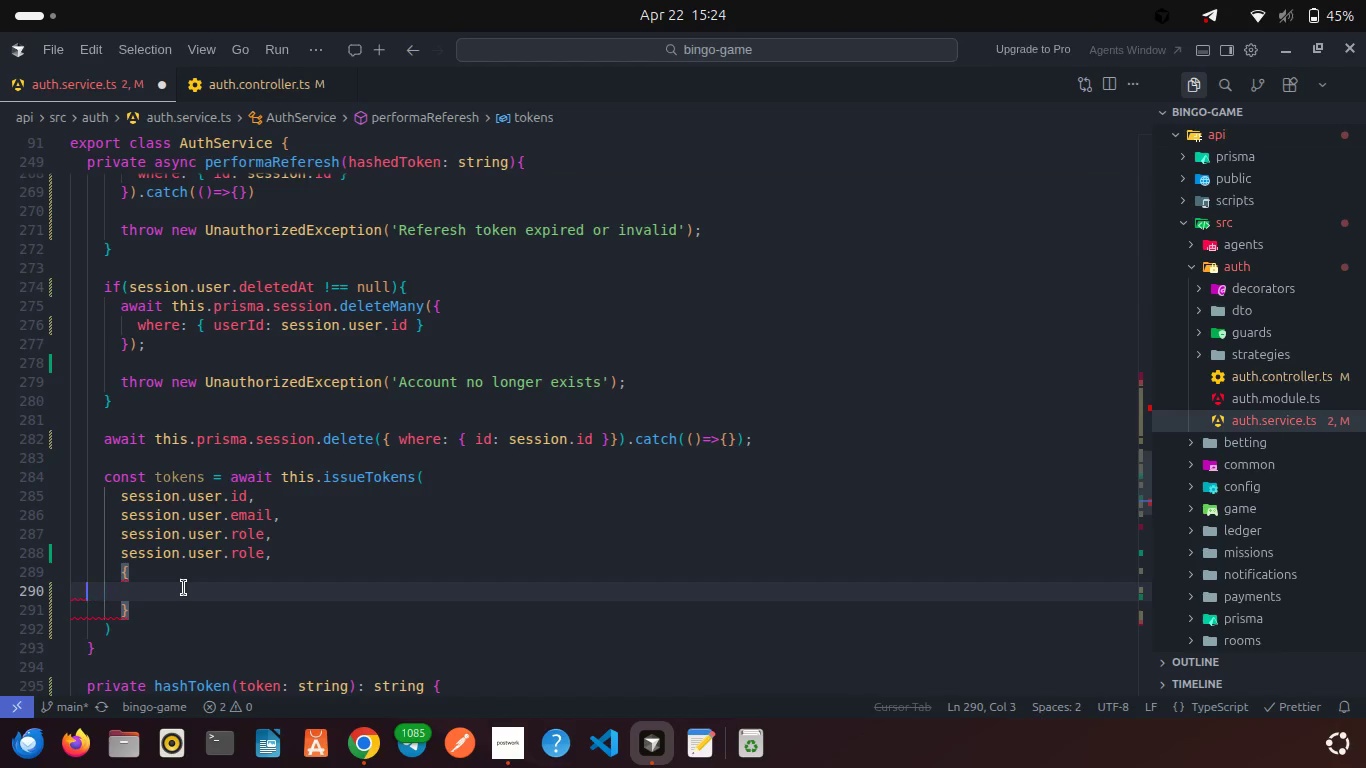 
key(Backspace)
 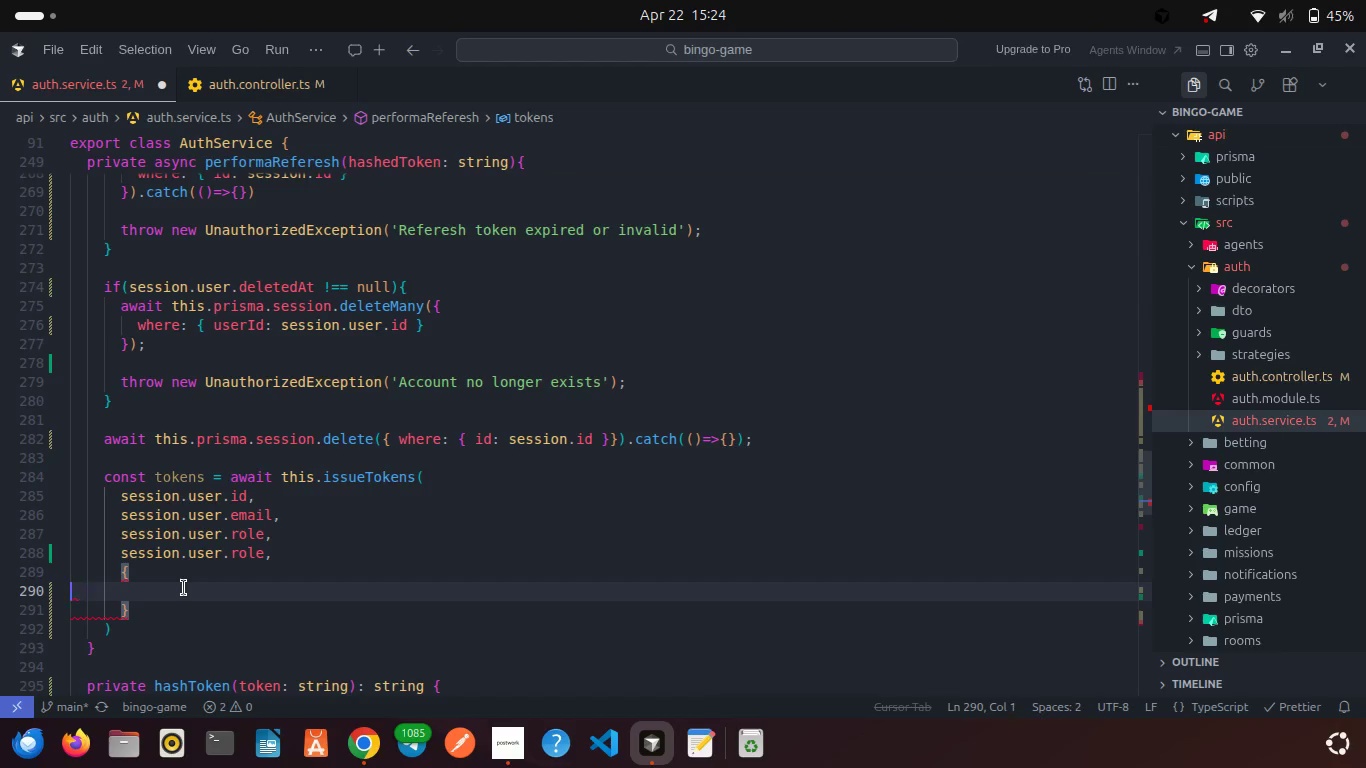 
key(Backspace)
 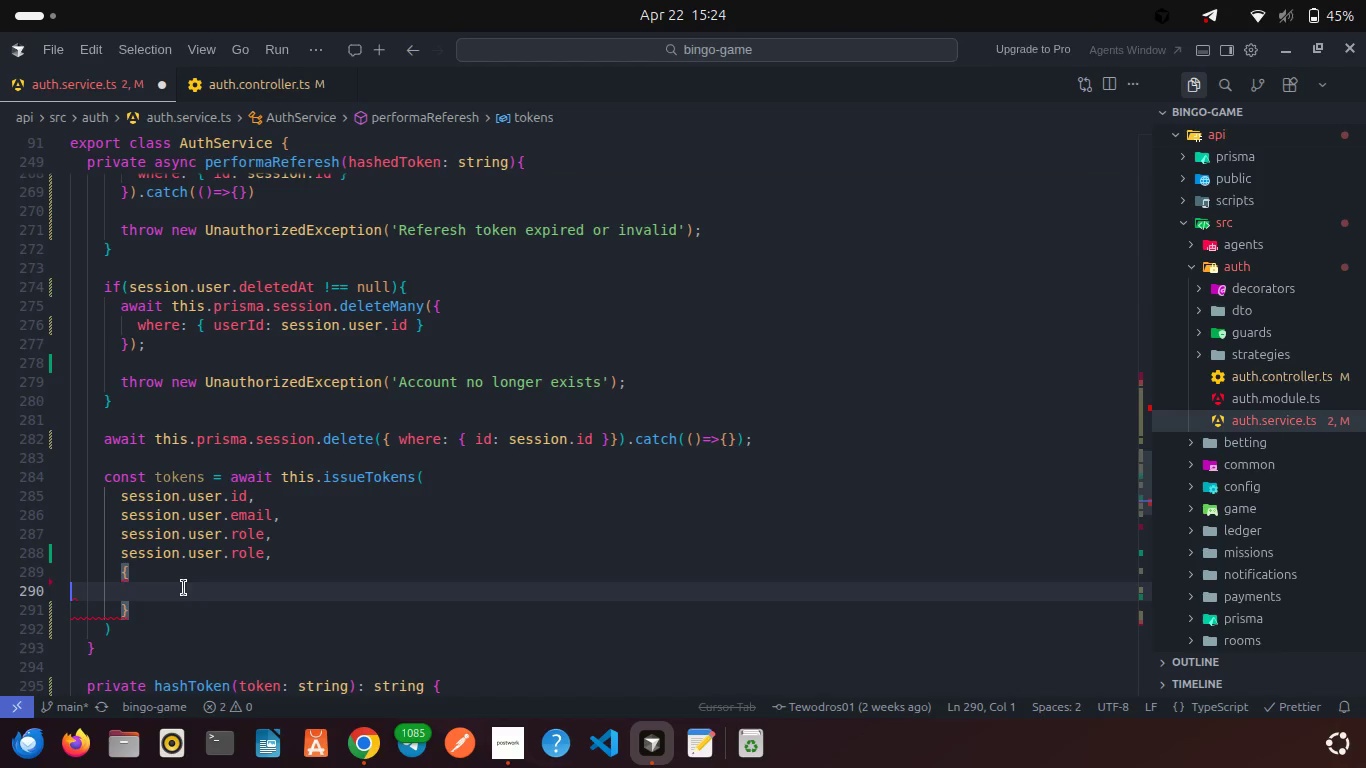 
key(Backspace)
 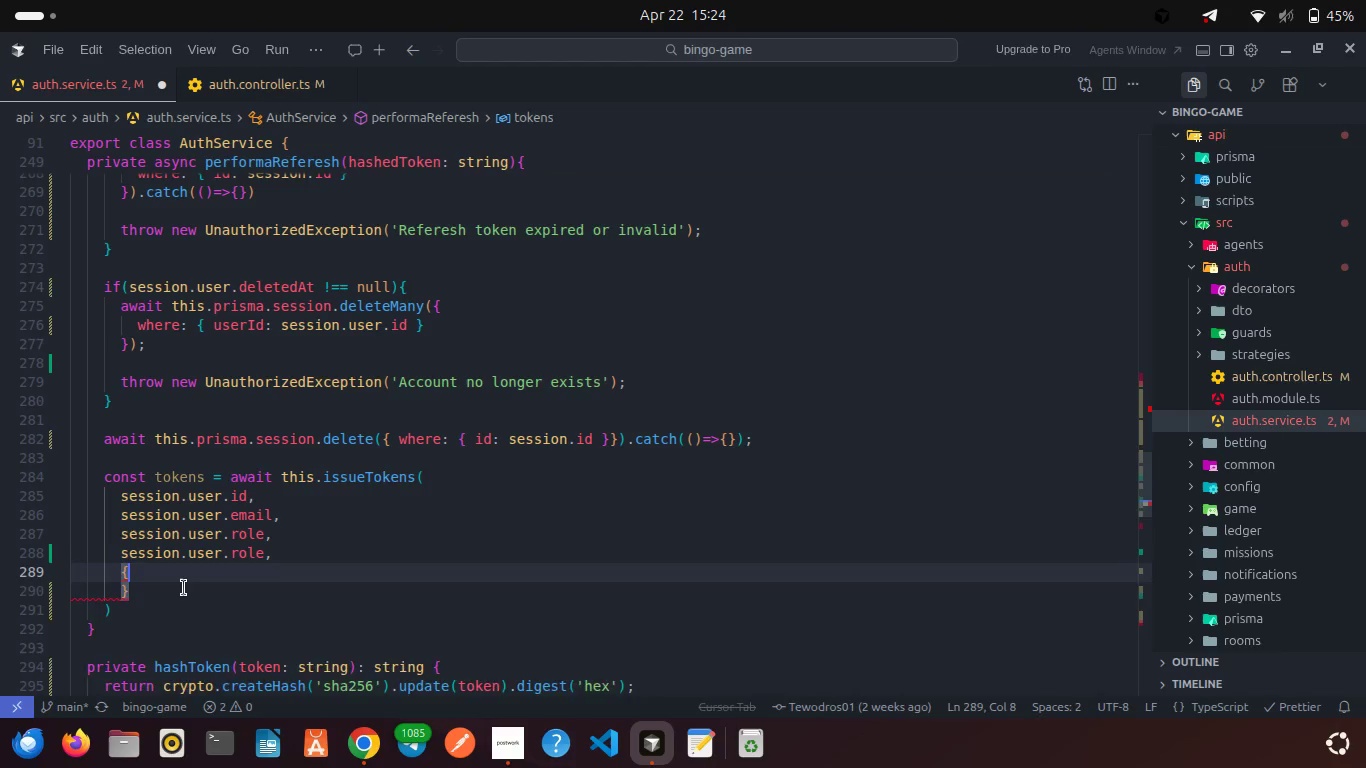 
key(Enter)
 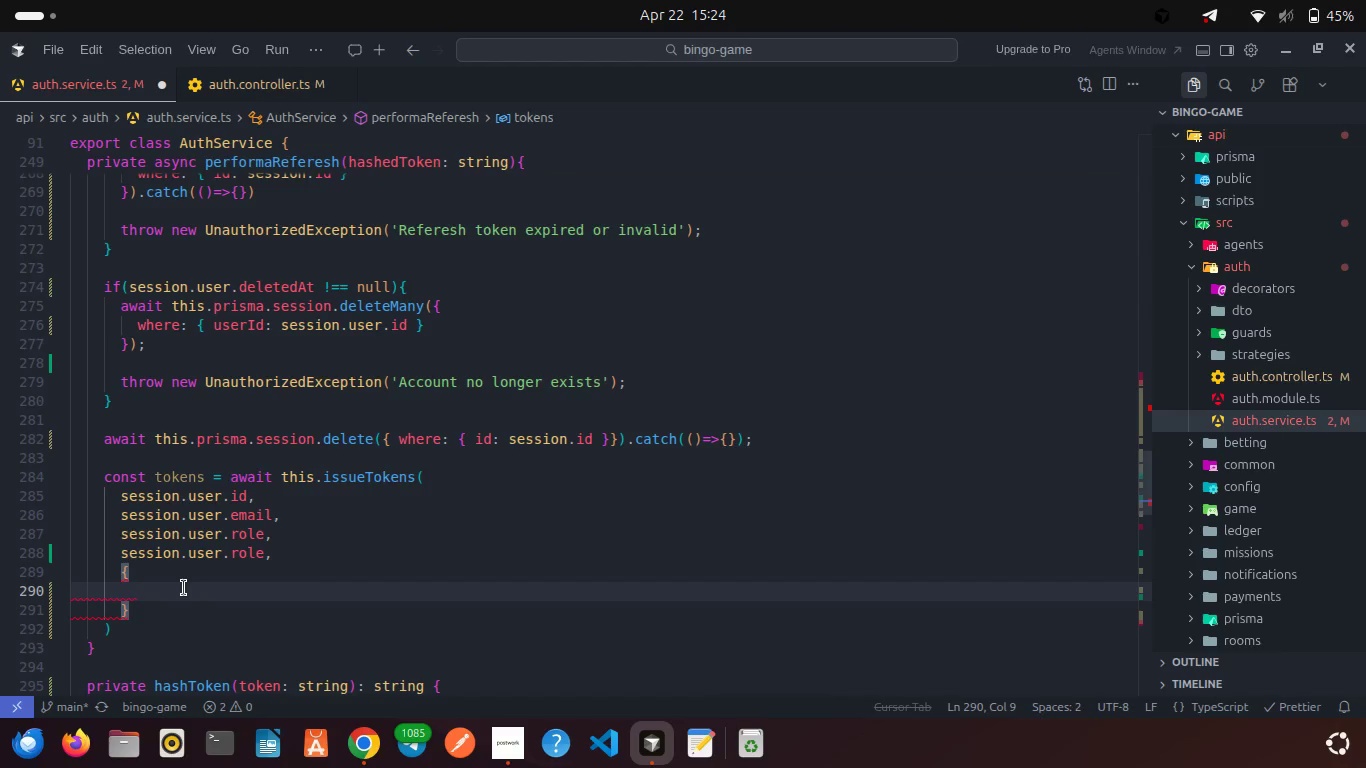 
type(userAgent: session.userAgent ?? undefin)
 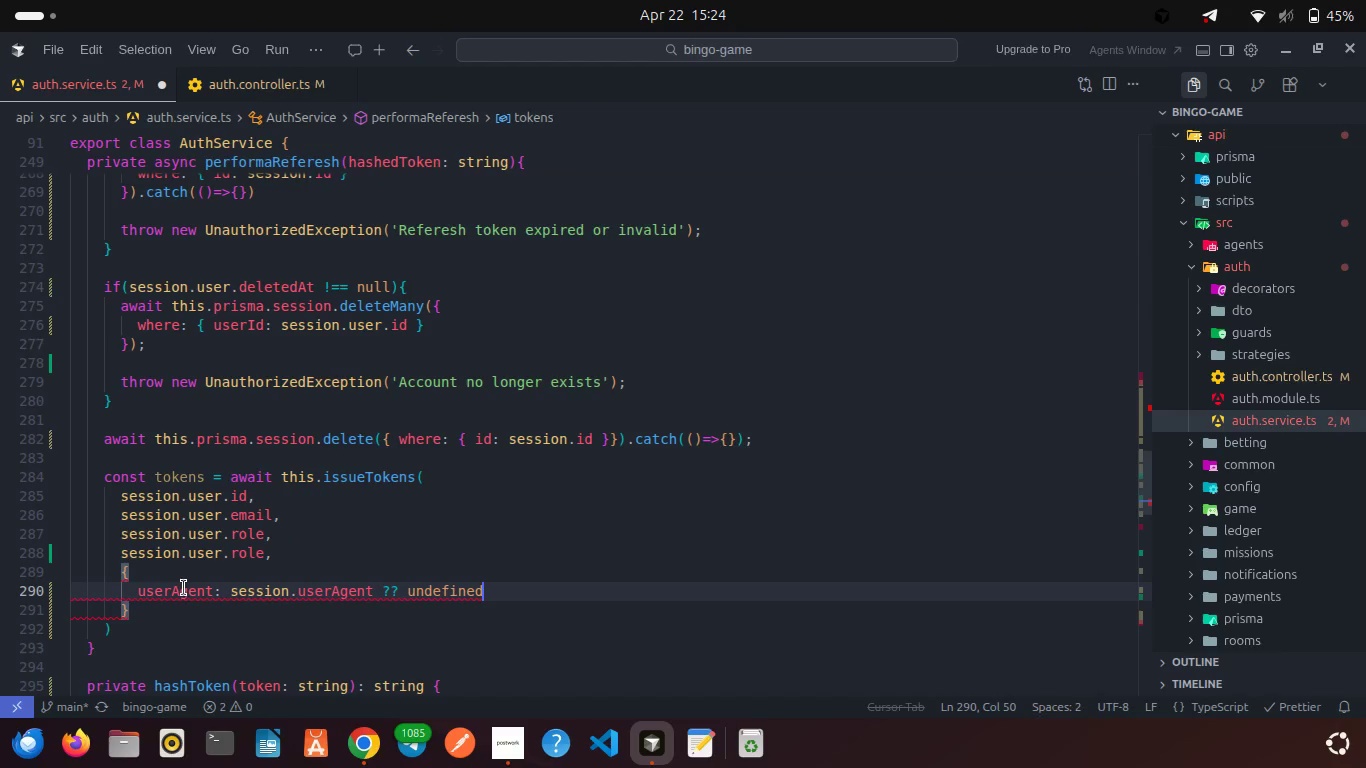 
 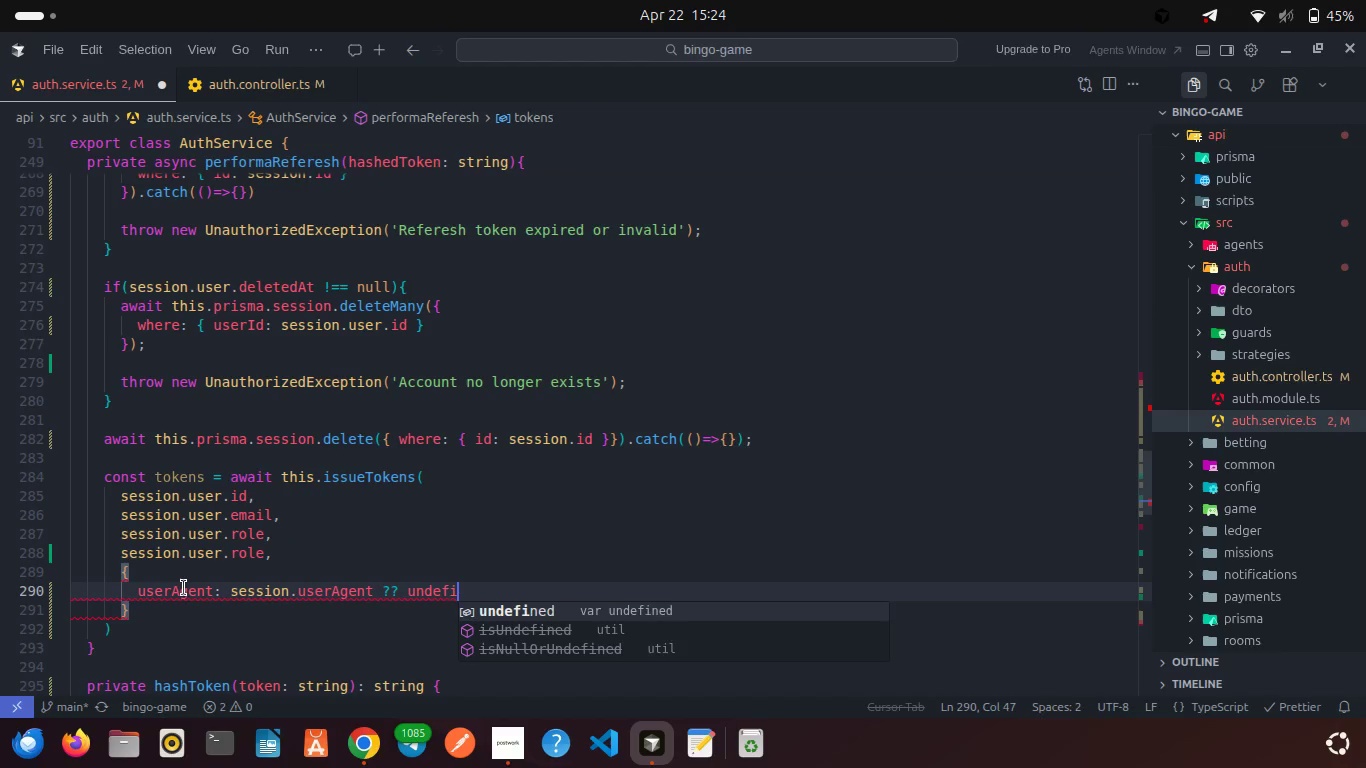 
key(Enter)
 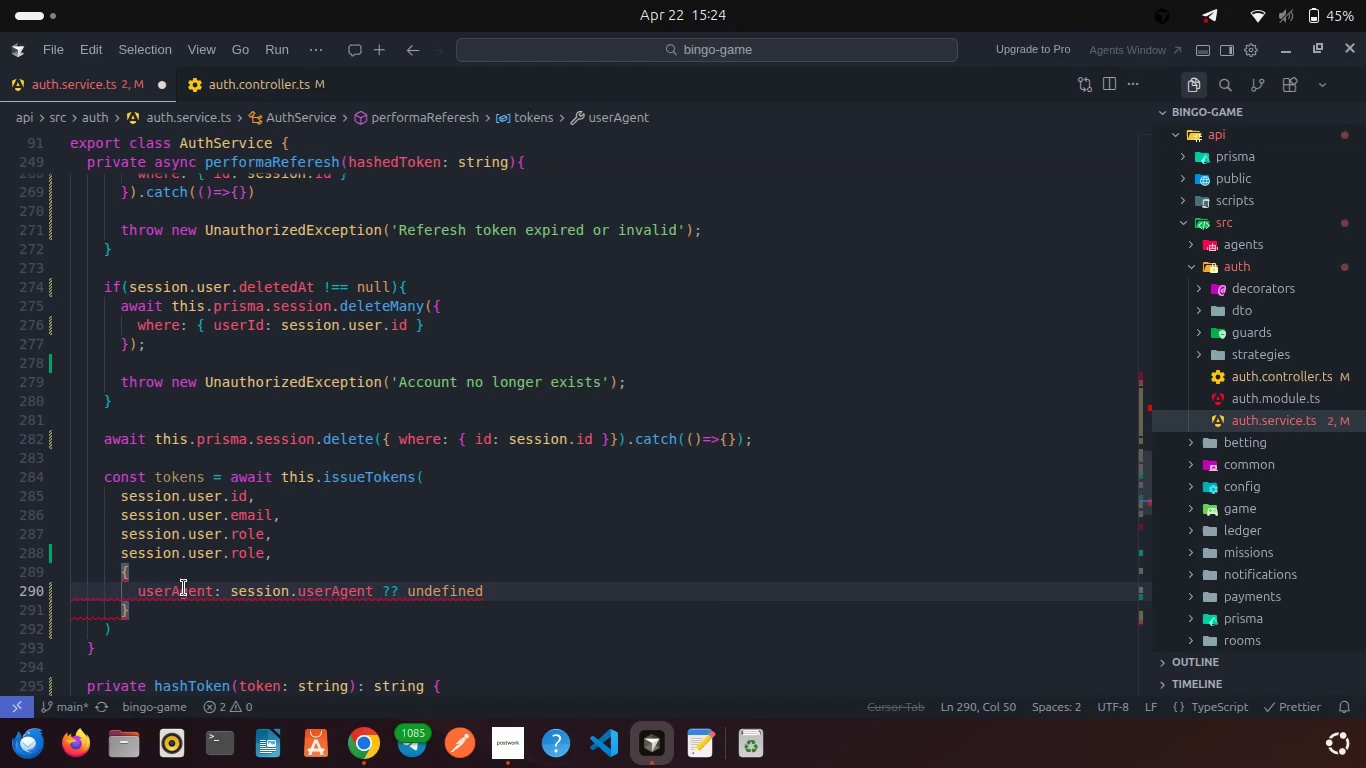 
key(Comma)
 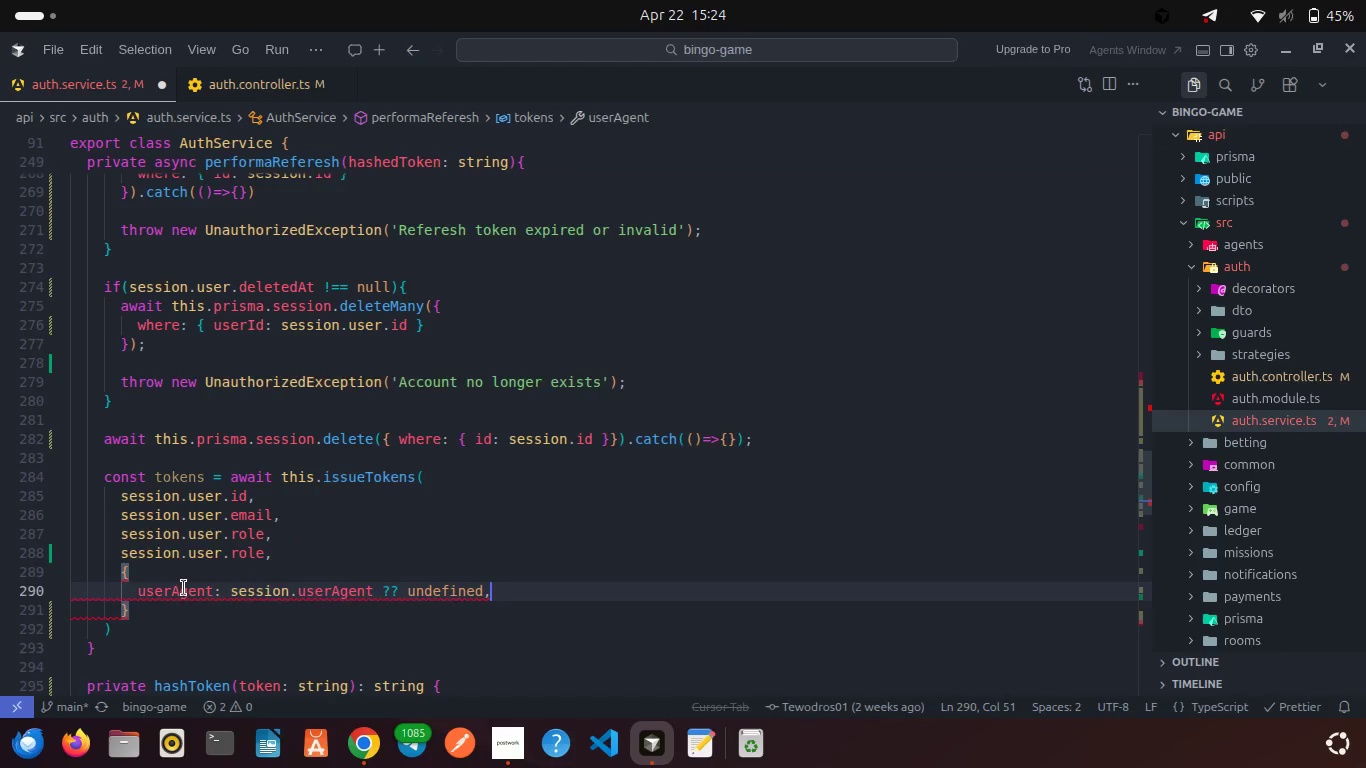 
key(Enter)
 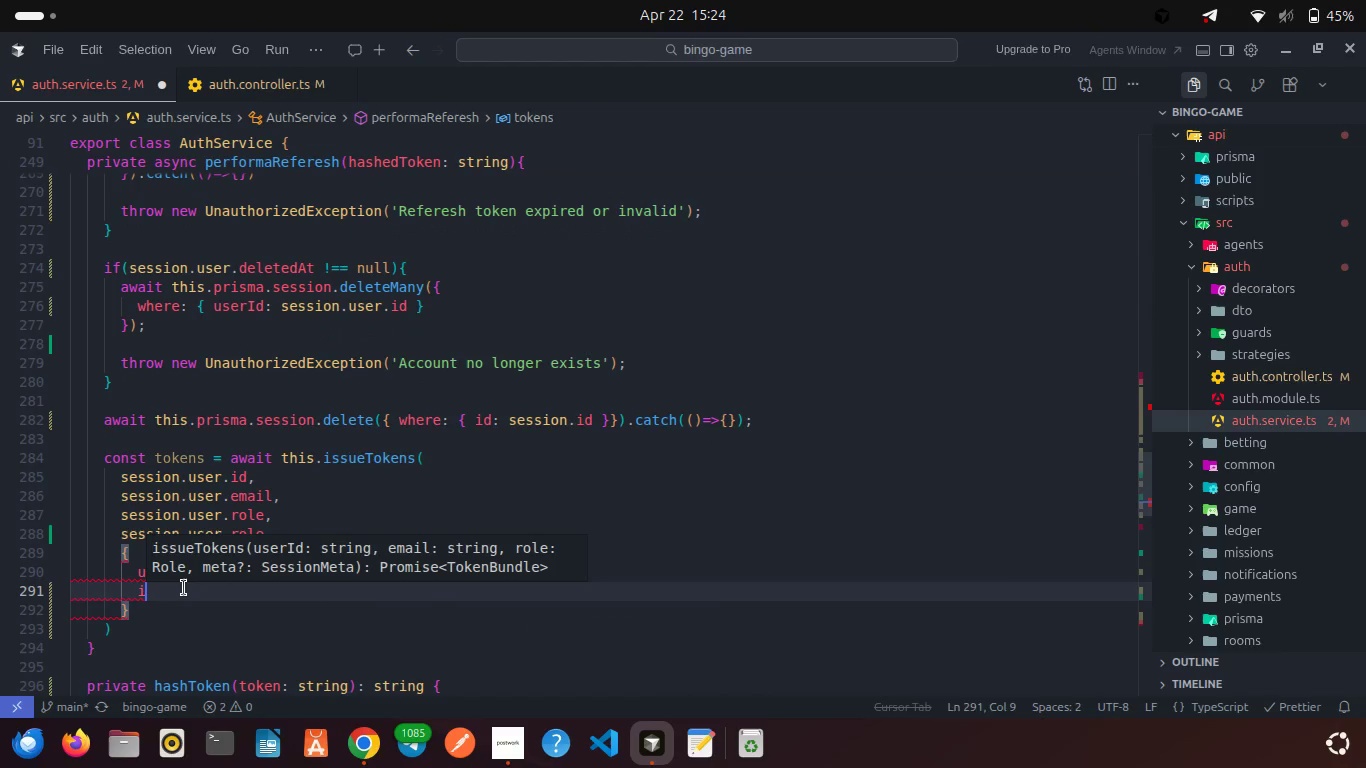 
type(ipAddress: session)
 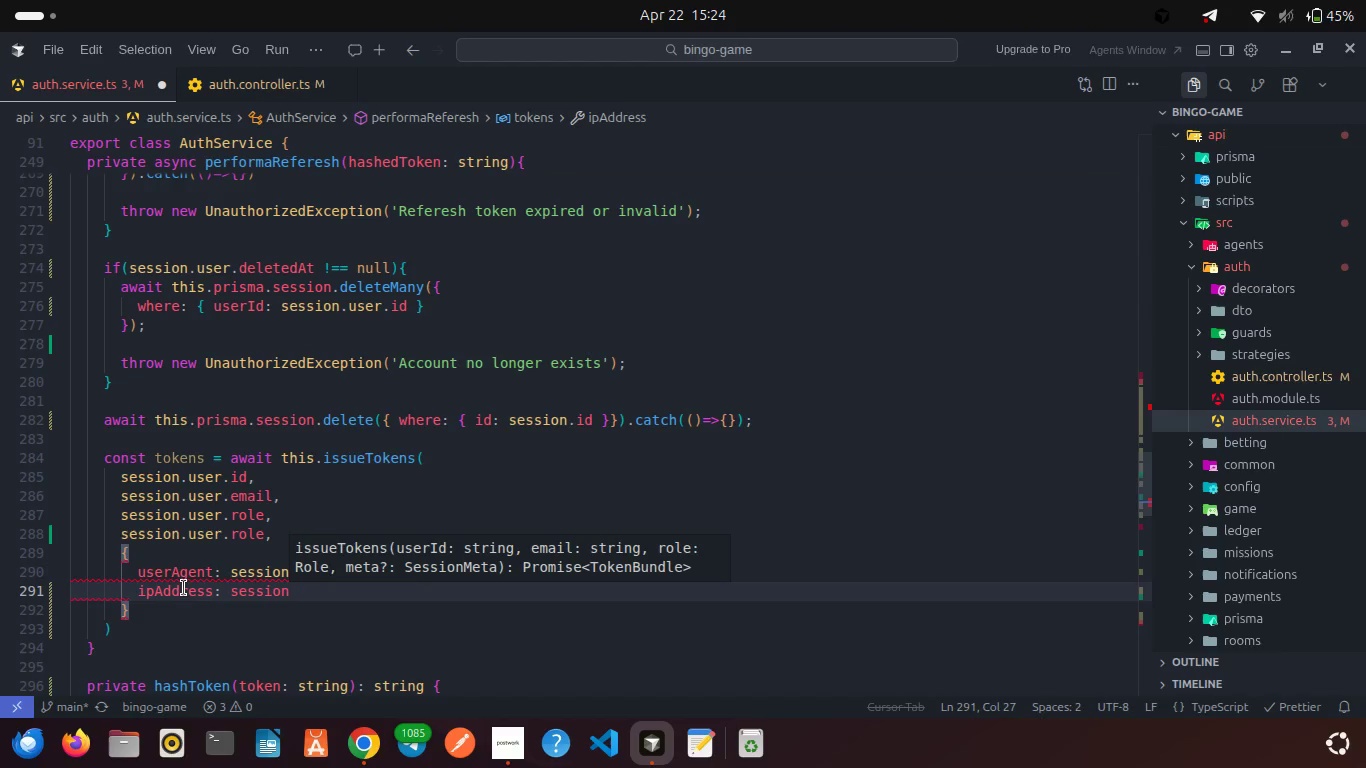 
 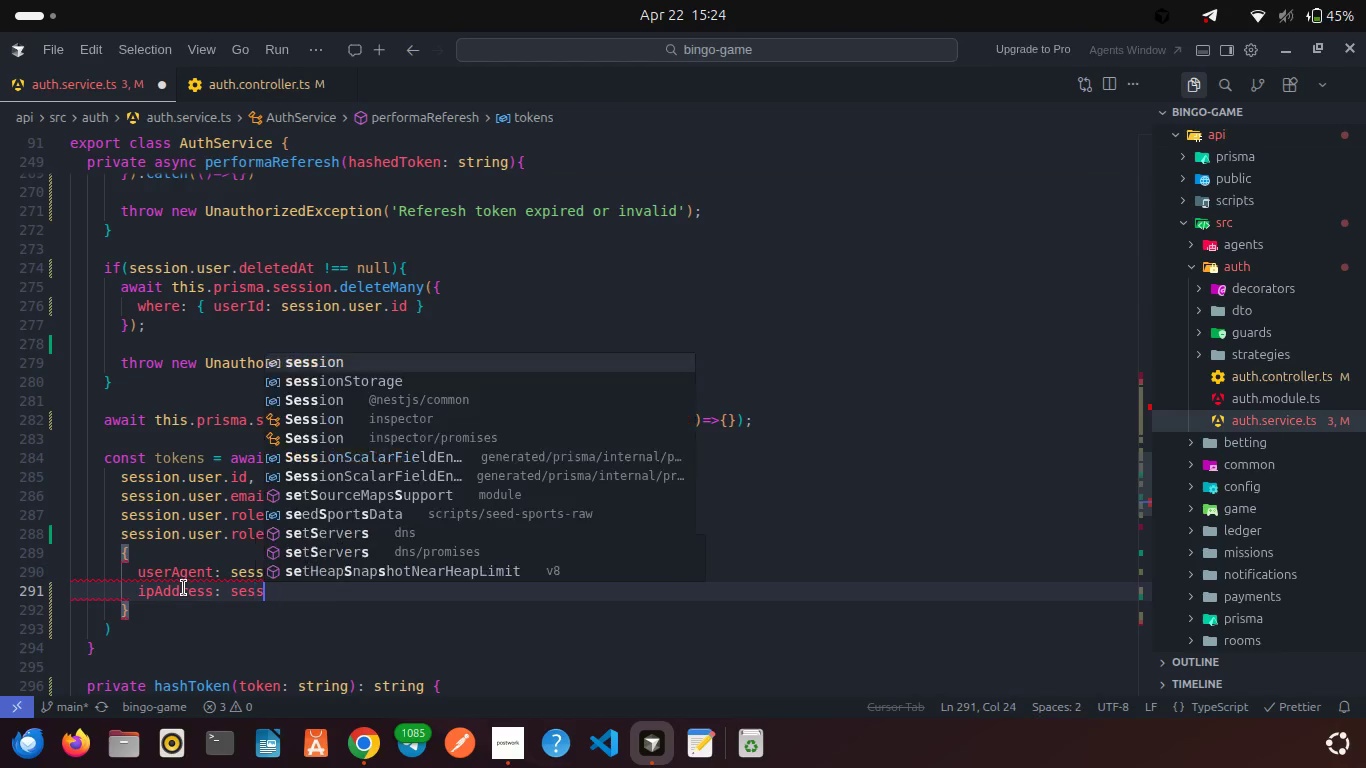 
key(Enter)
 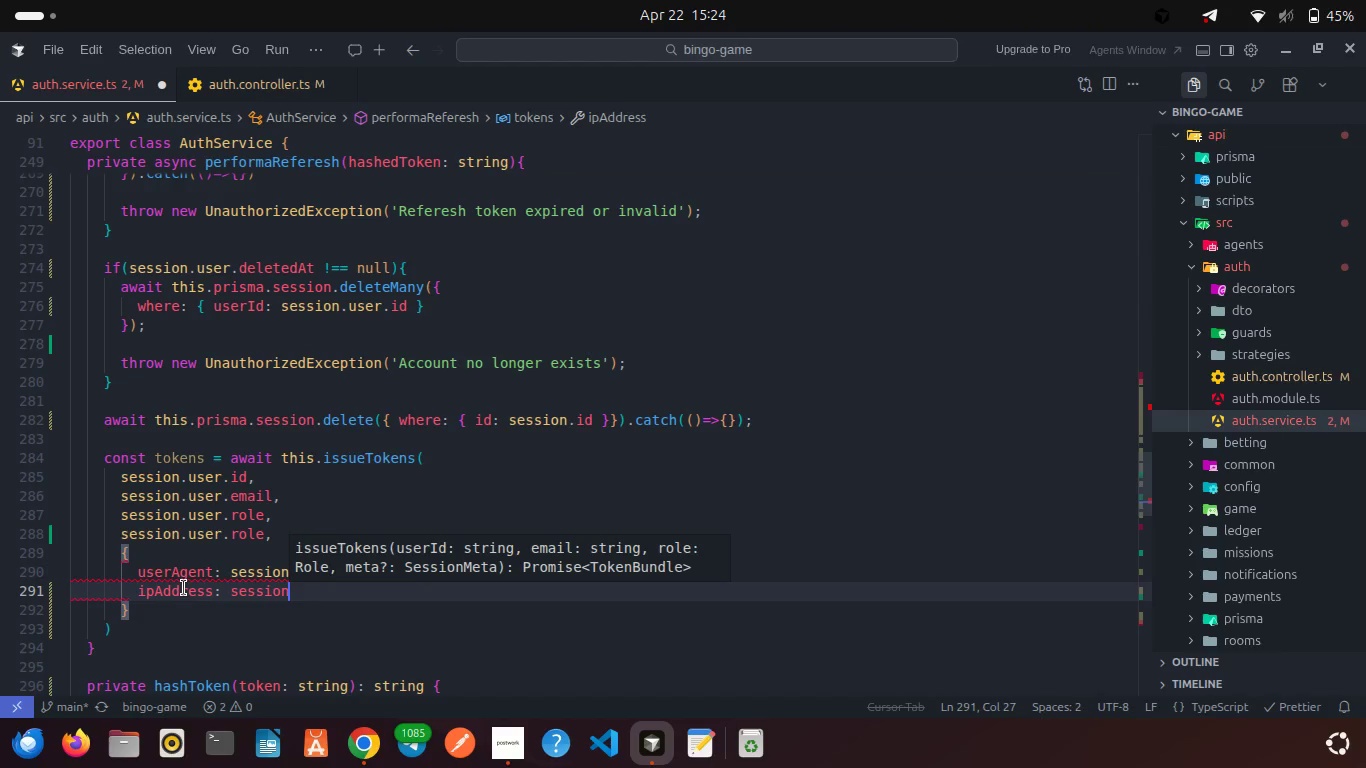 
key(Period)
 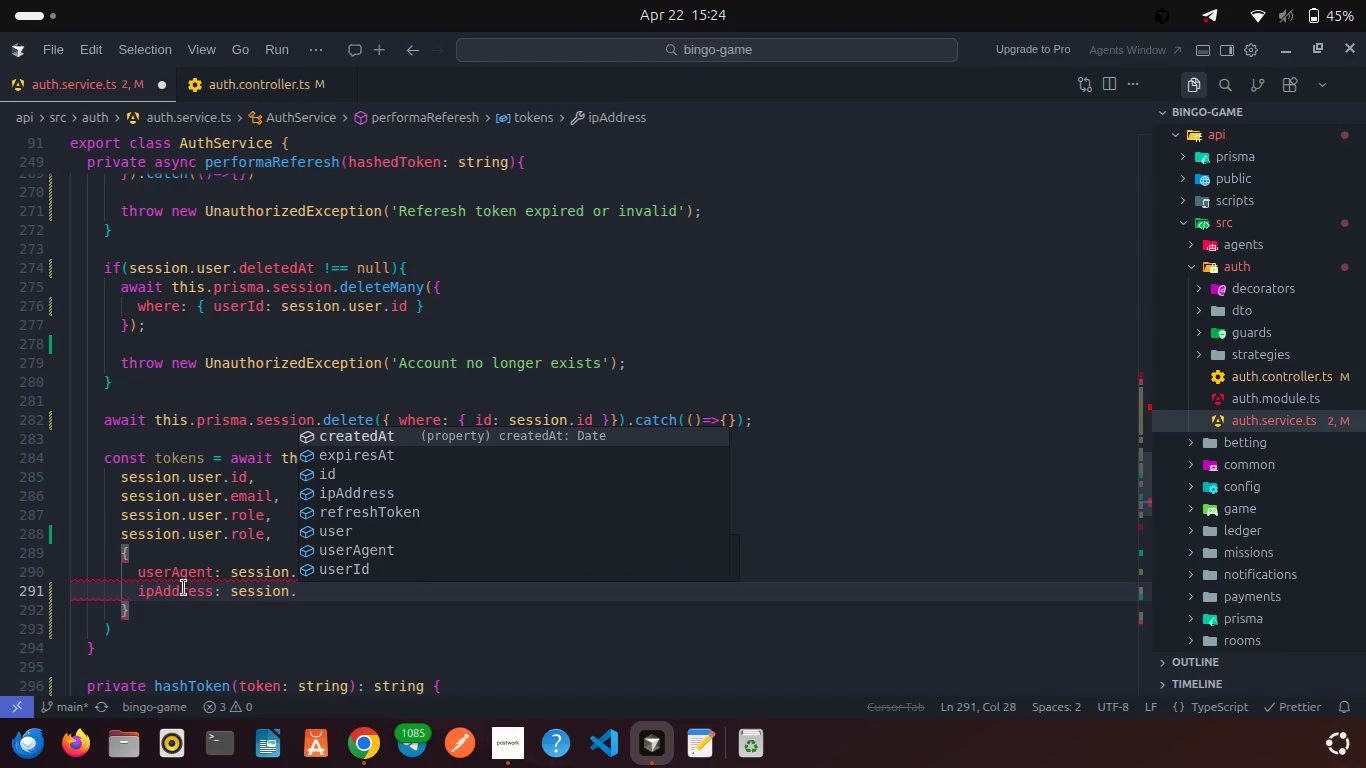 
key(I)
 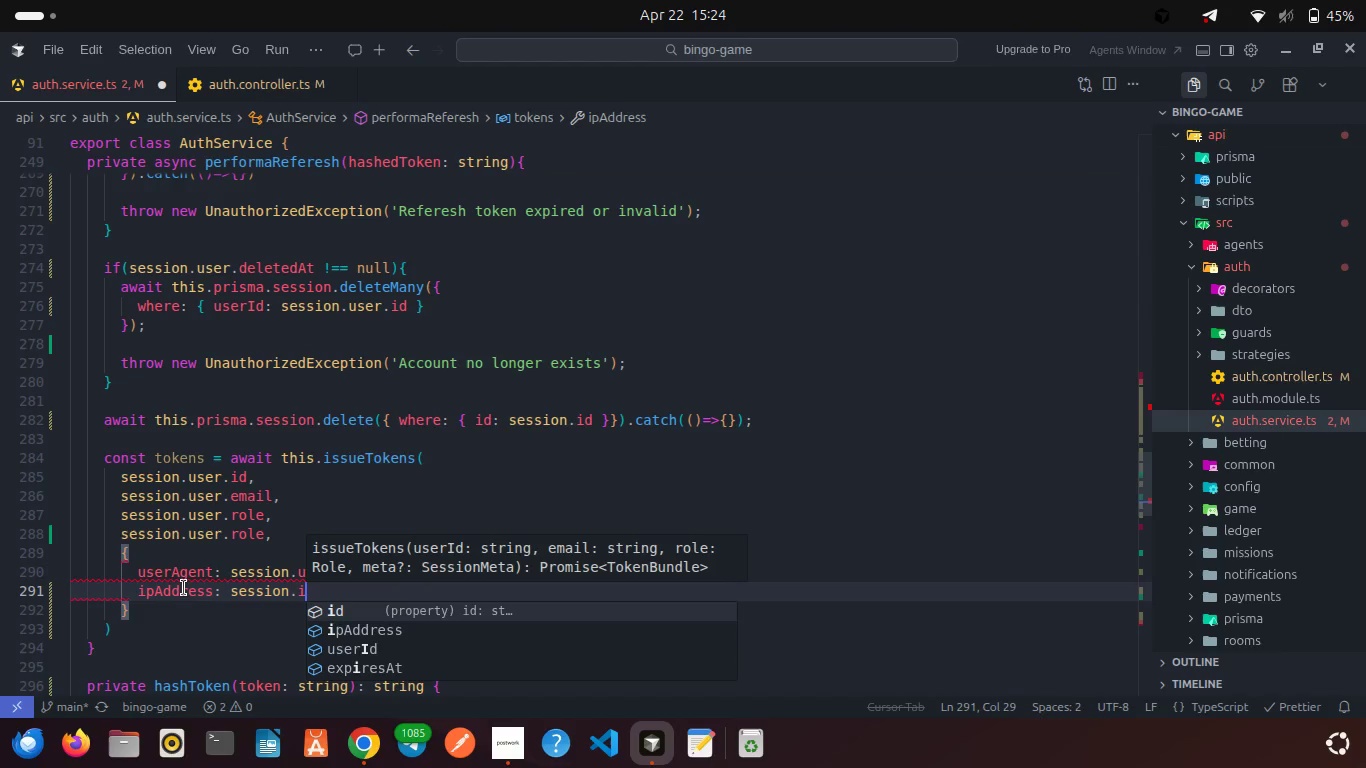 
key(ArrowDown)
 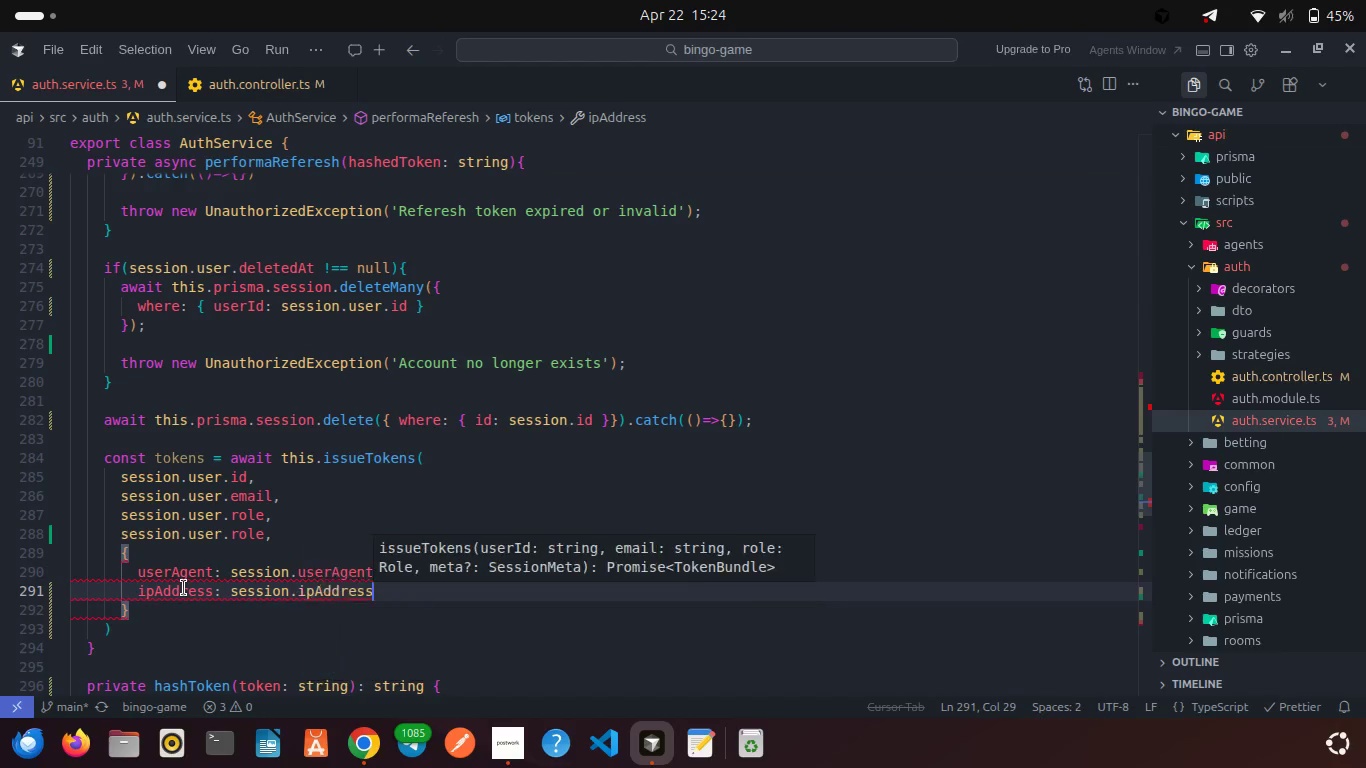 
key(Enter)
 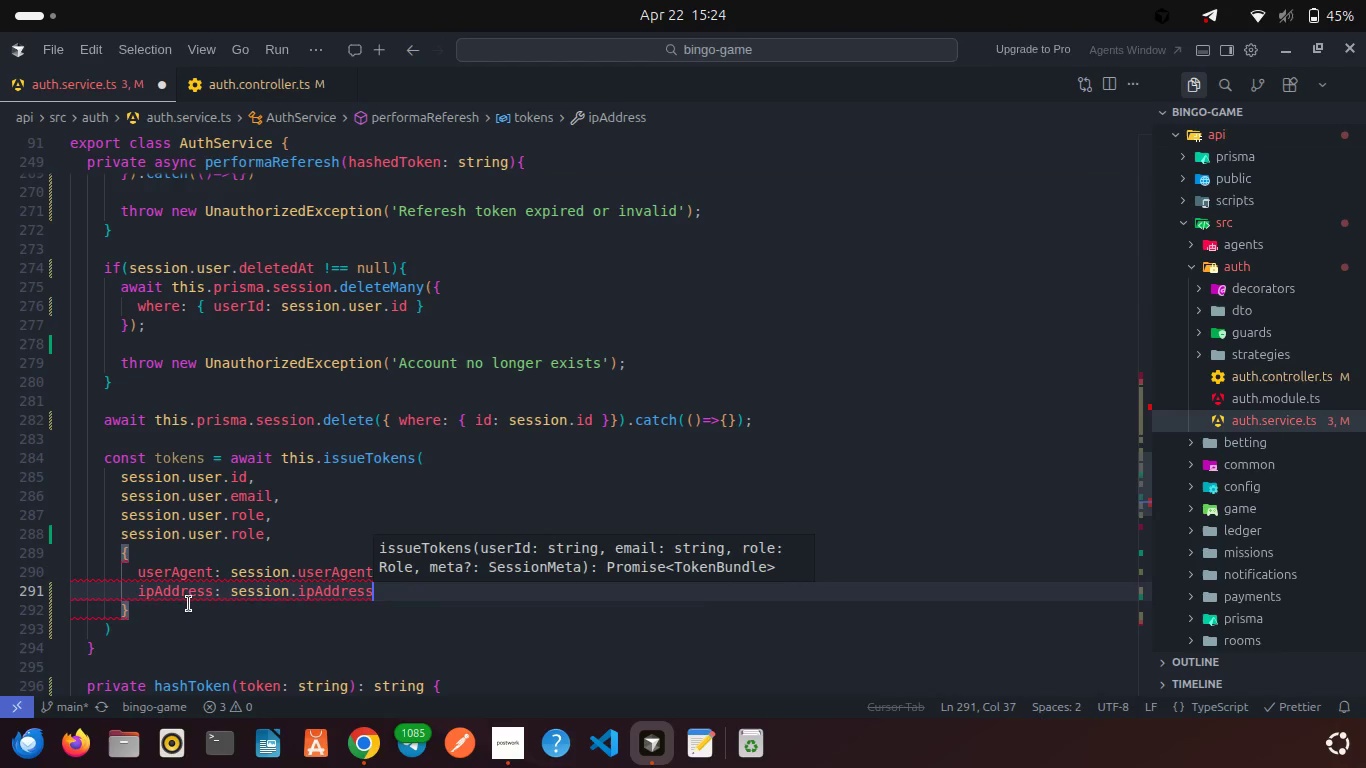 
left_click([189, 604])
 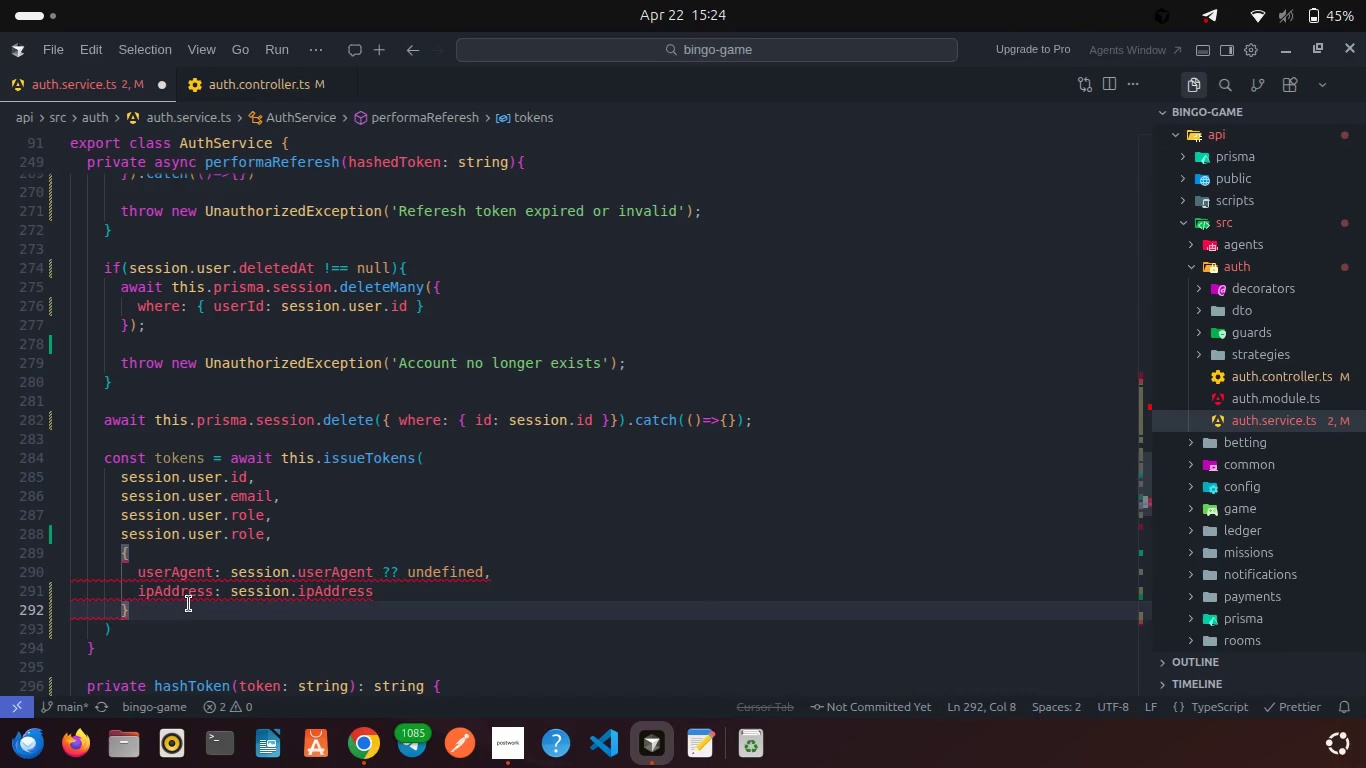 
key(Control+S)
 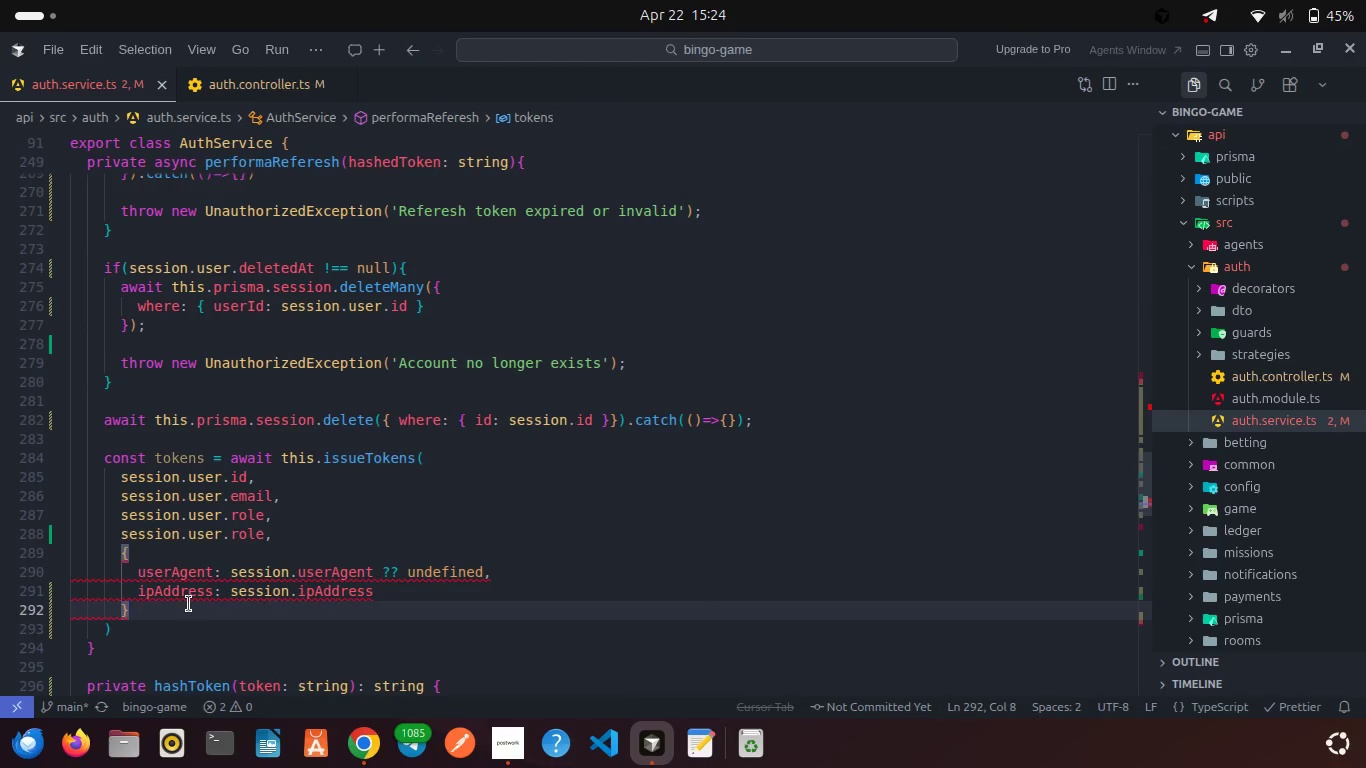 
scroll: coordinate [189, 604], scroll_direction: down, amount: 1.0
 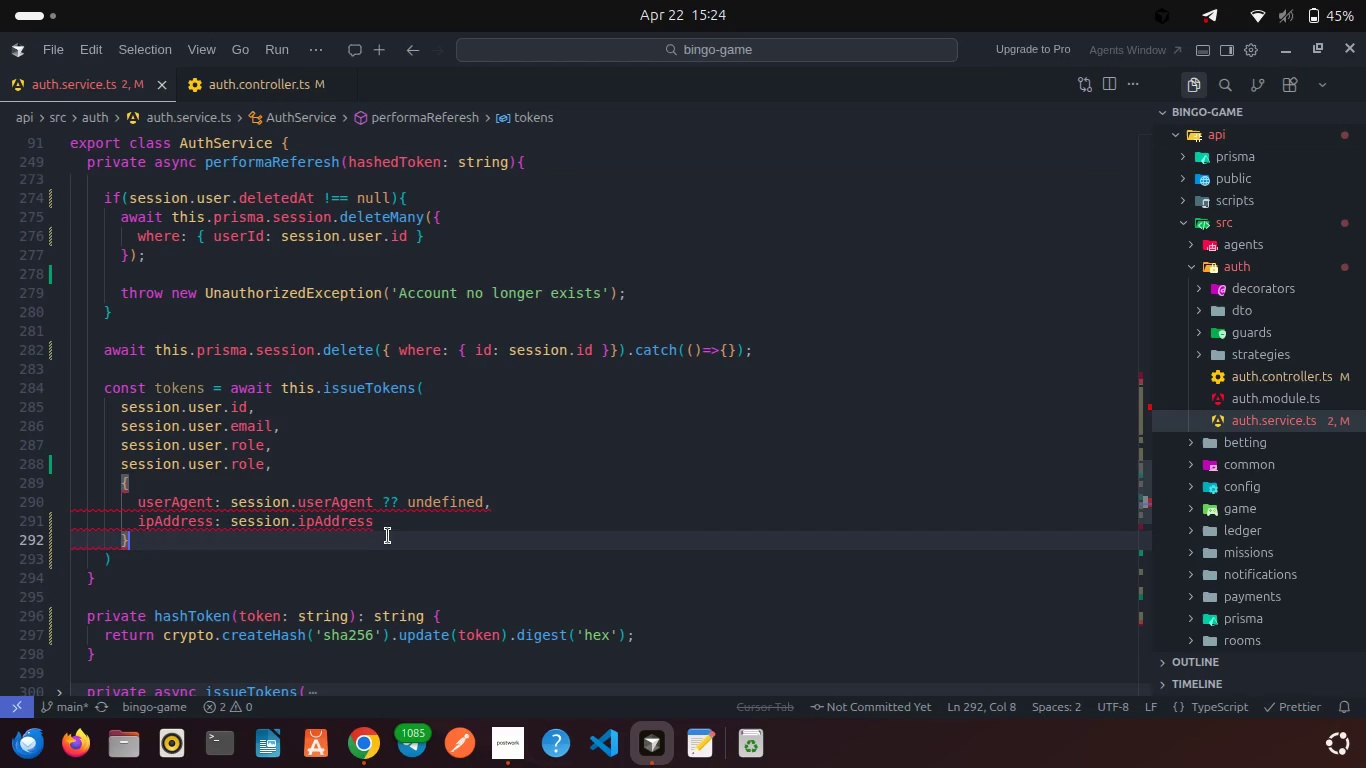 
left_click([393, 531])
 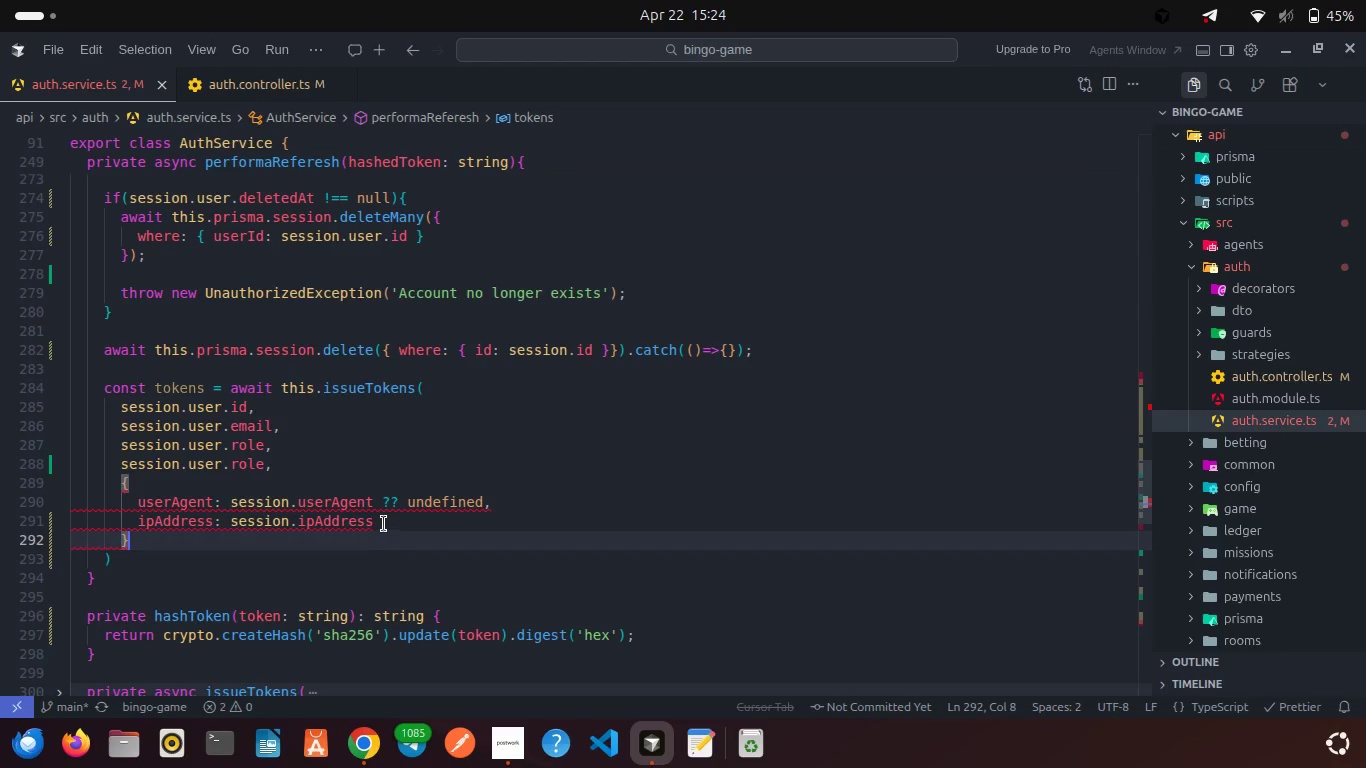 
left_click([384, 524])
 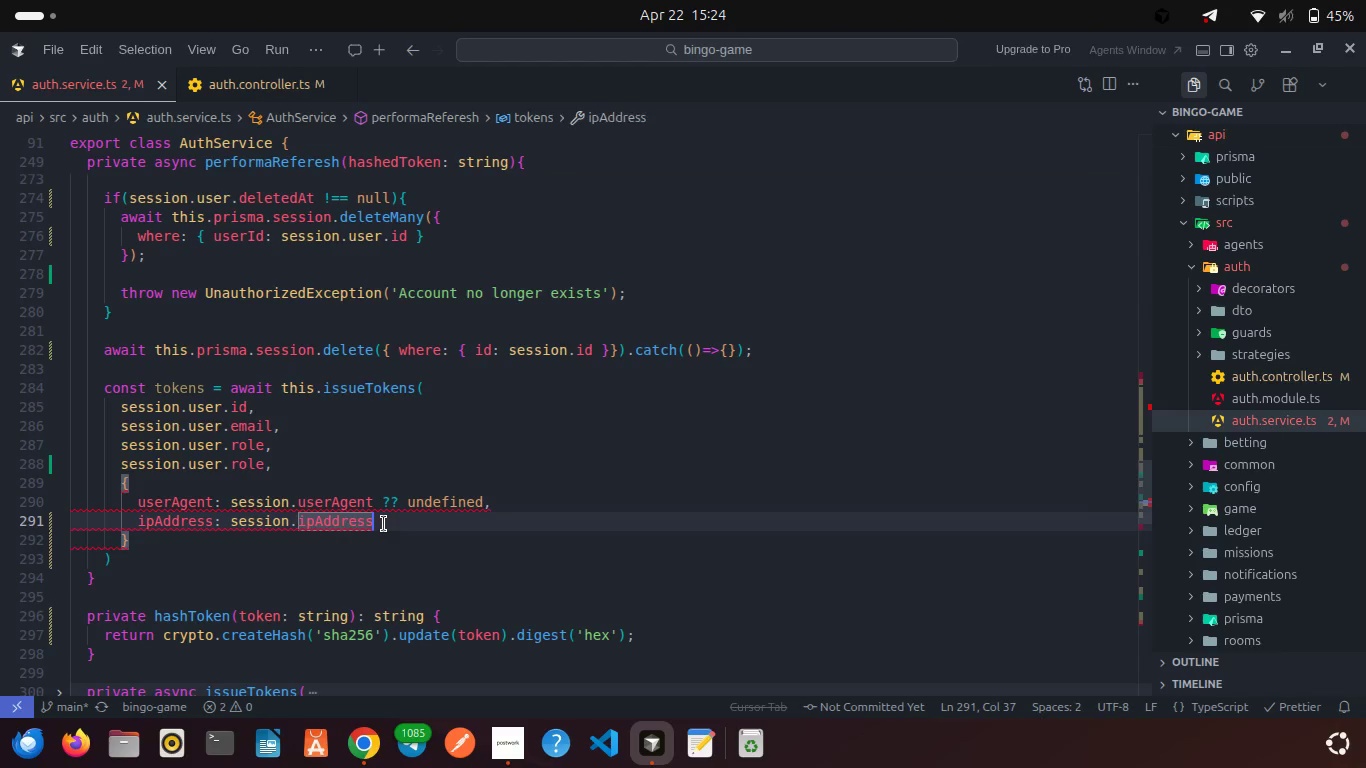 
key(Space)
 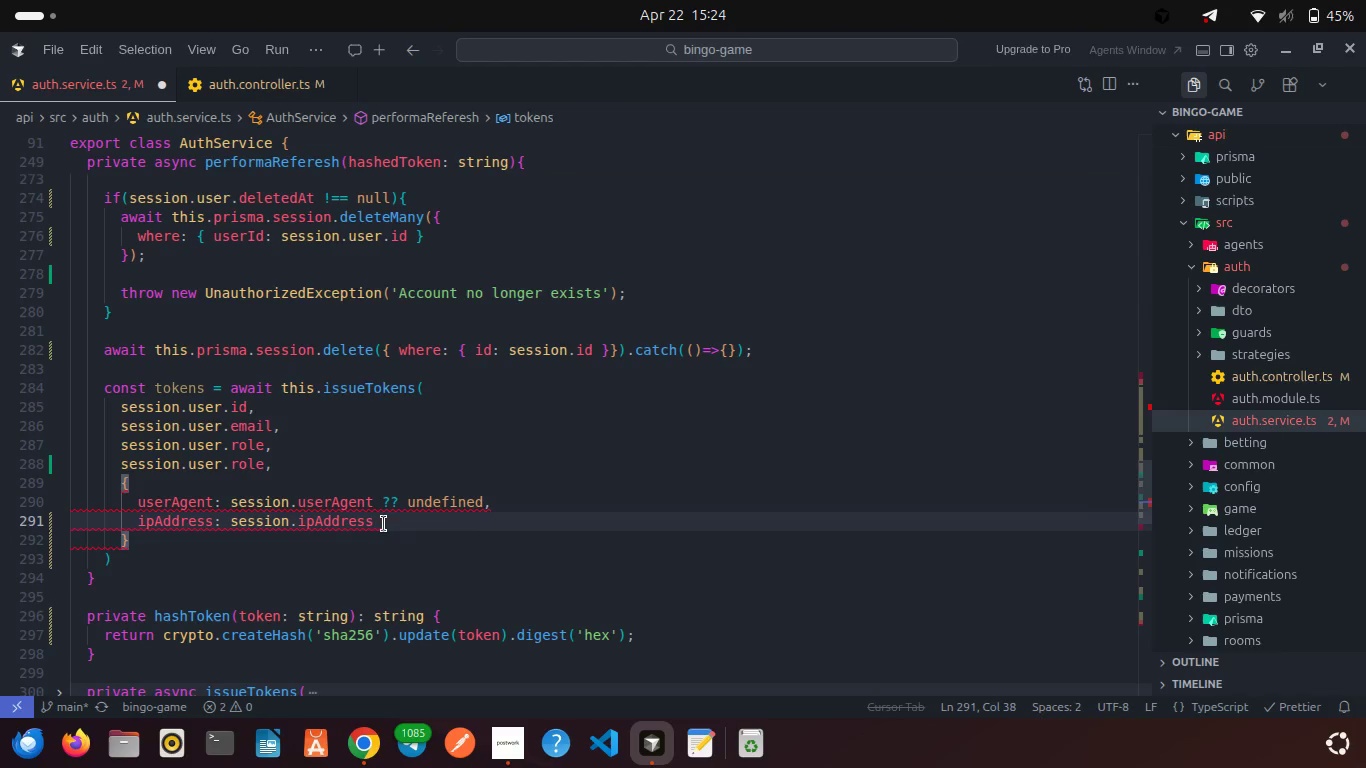 
key(Space)
 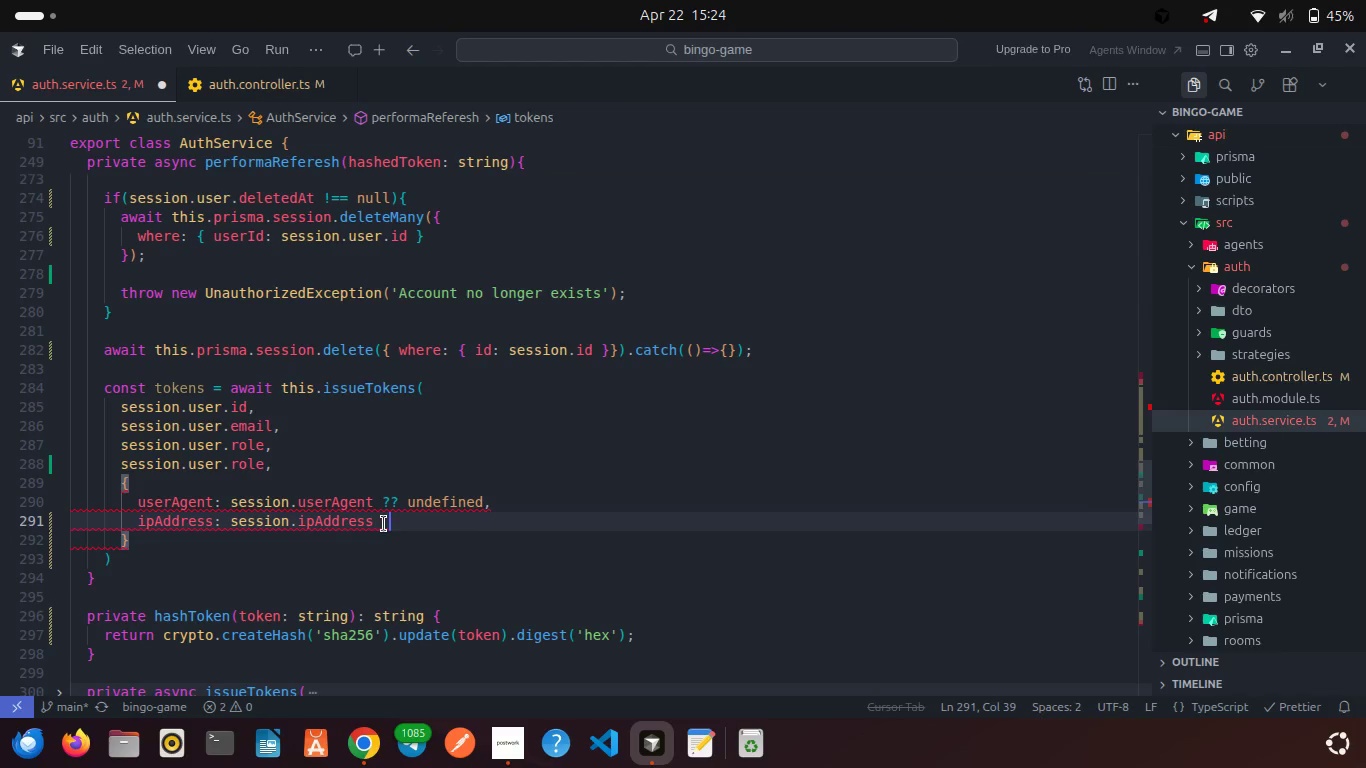 
key(Shift+Slash)
 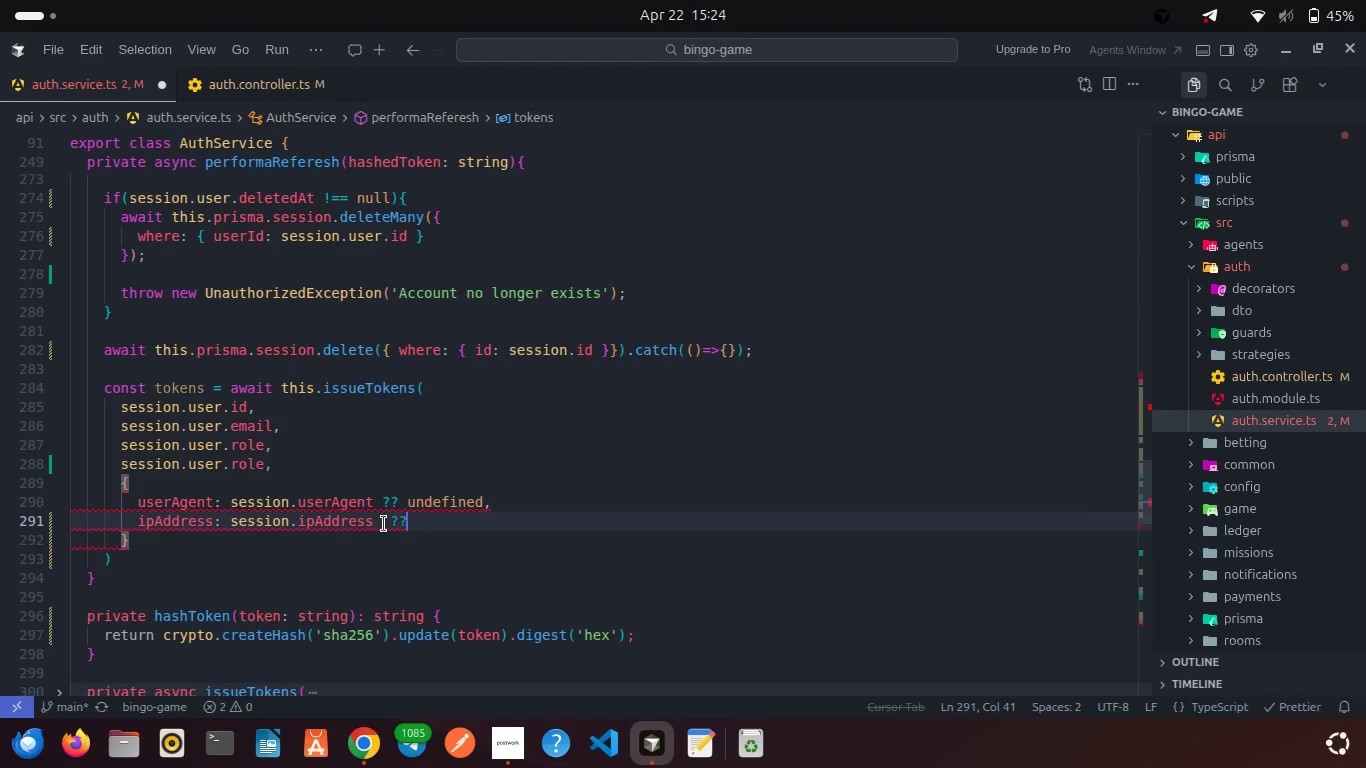 
key(Shift+Slash)
 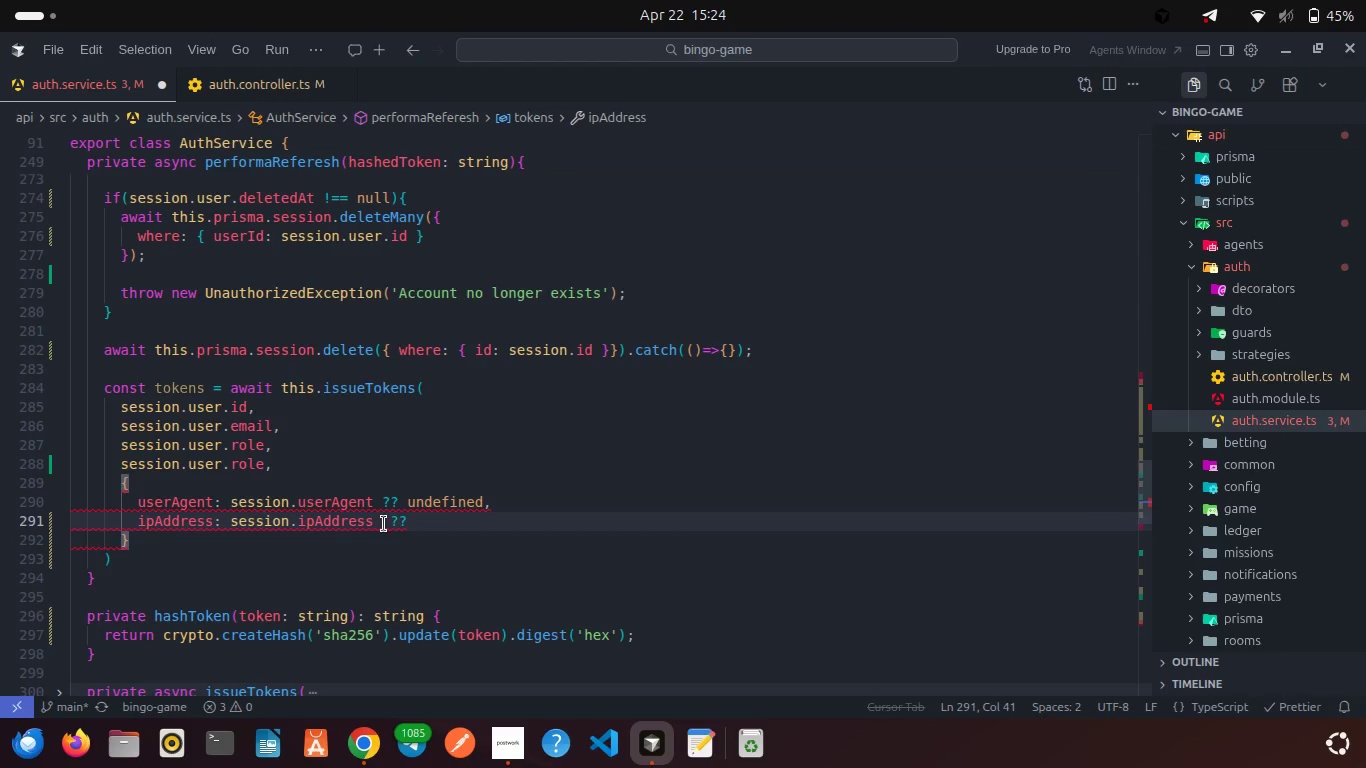 
key(ArrowLeft)
 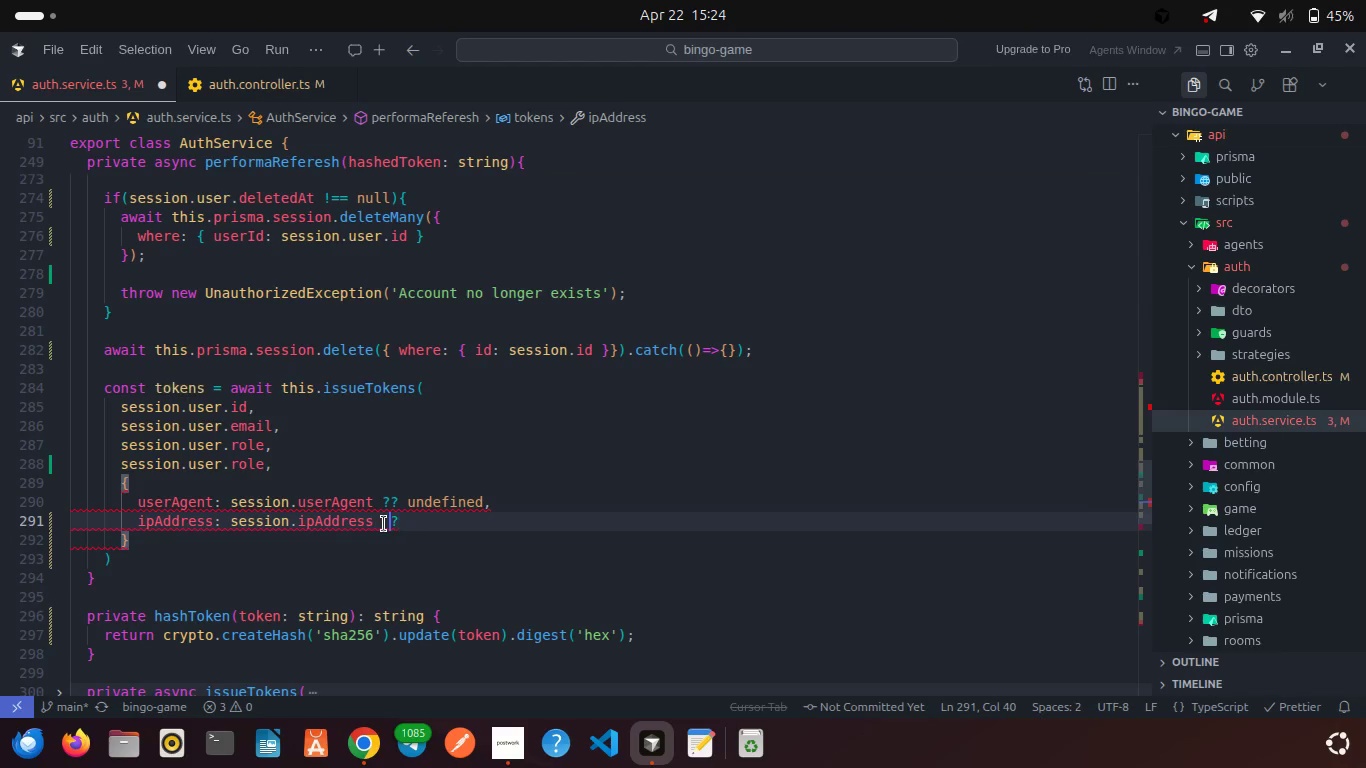 
key(Backspace)
 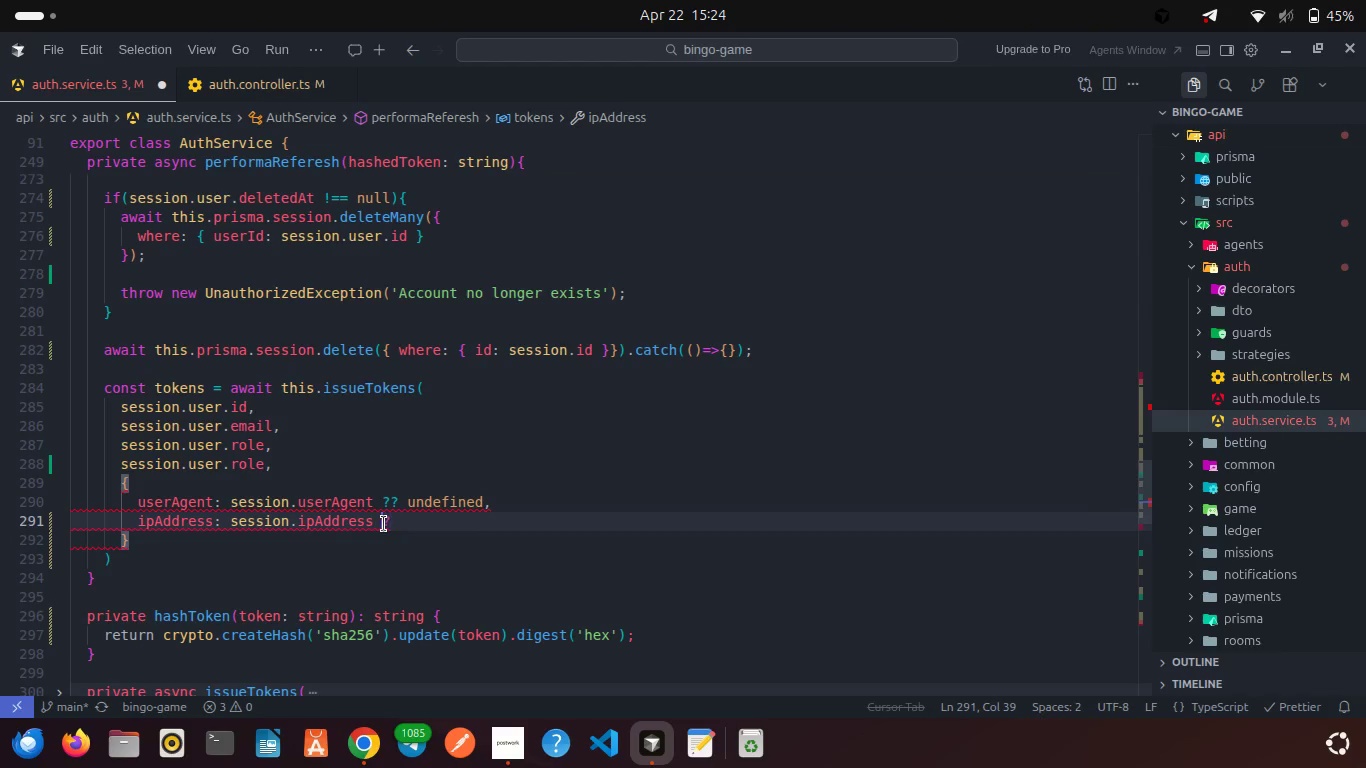 
key(Backspace)
 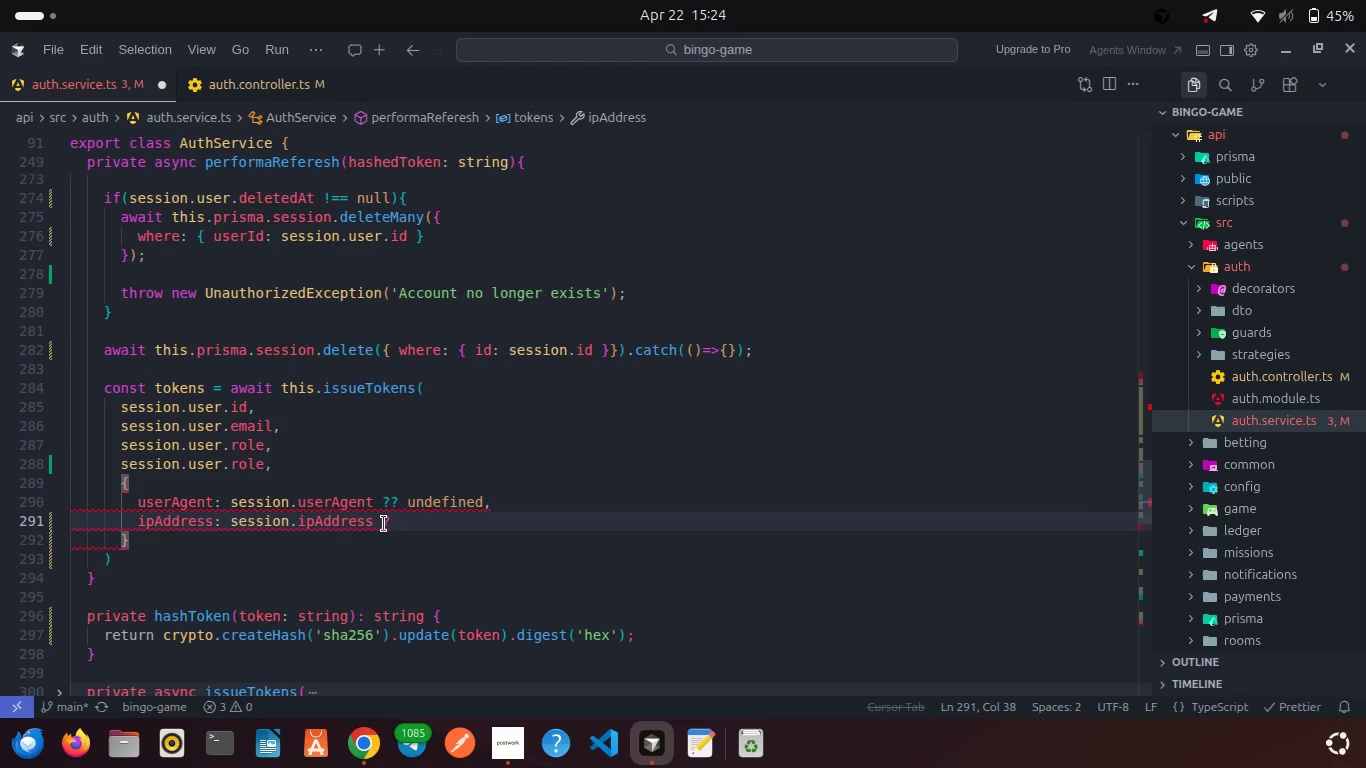 
key(Space)
 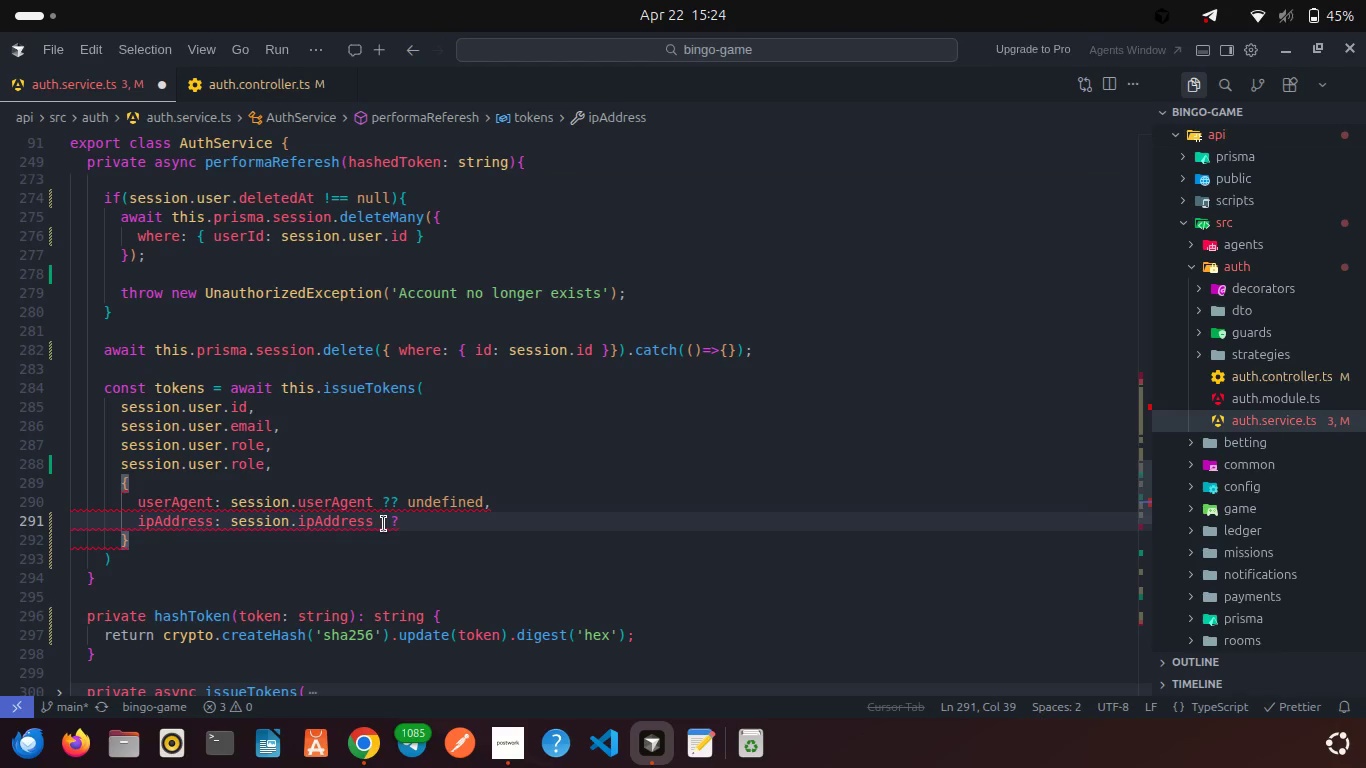 
key(Shift+ShiftRight)
 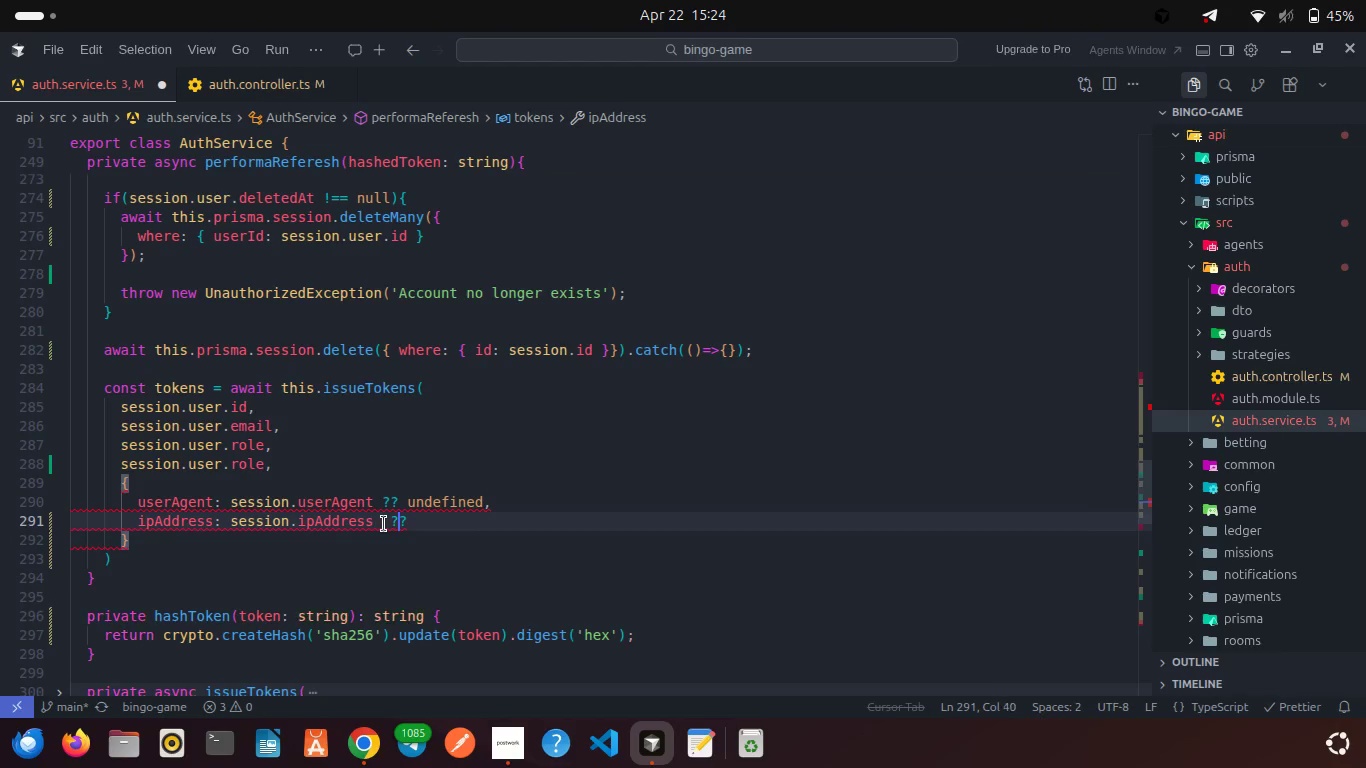 
key(Shift+Slash)
 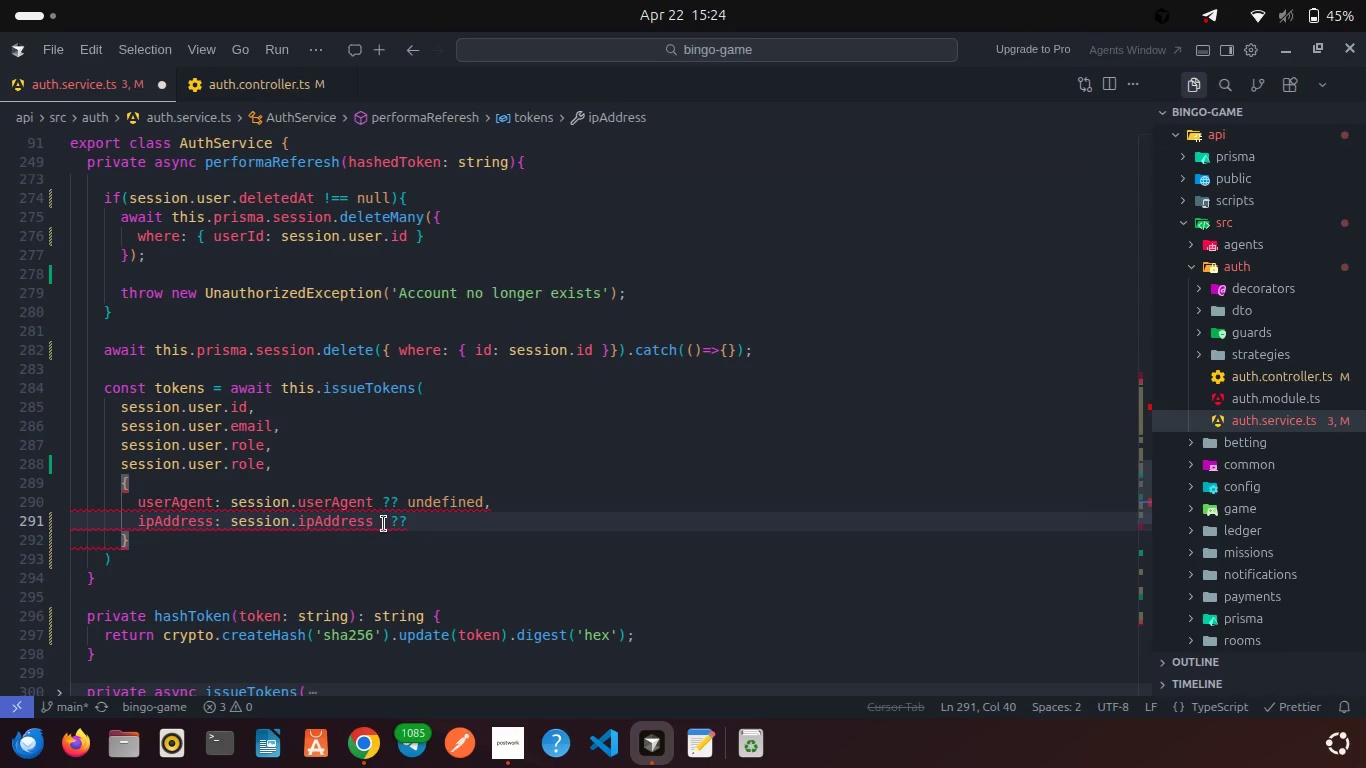 
key(ArrowLeft)
 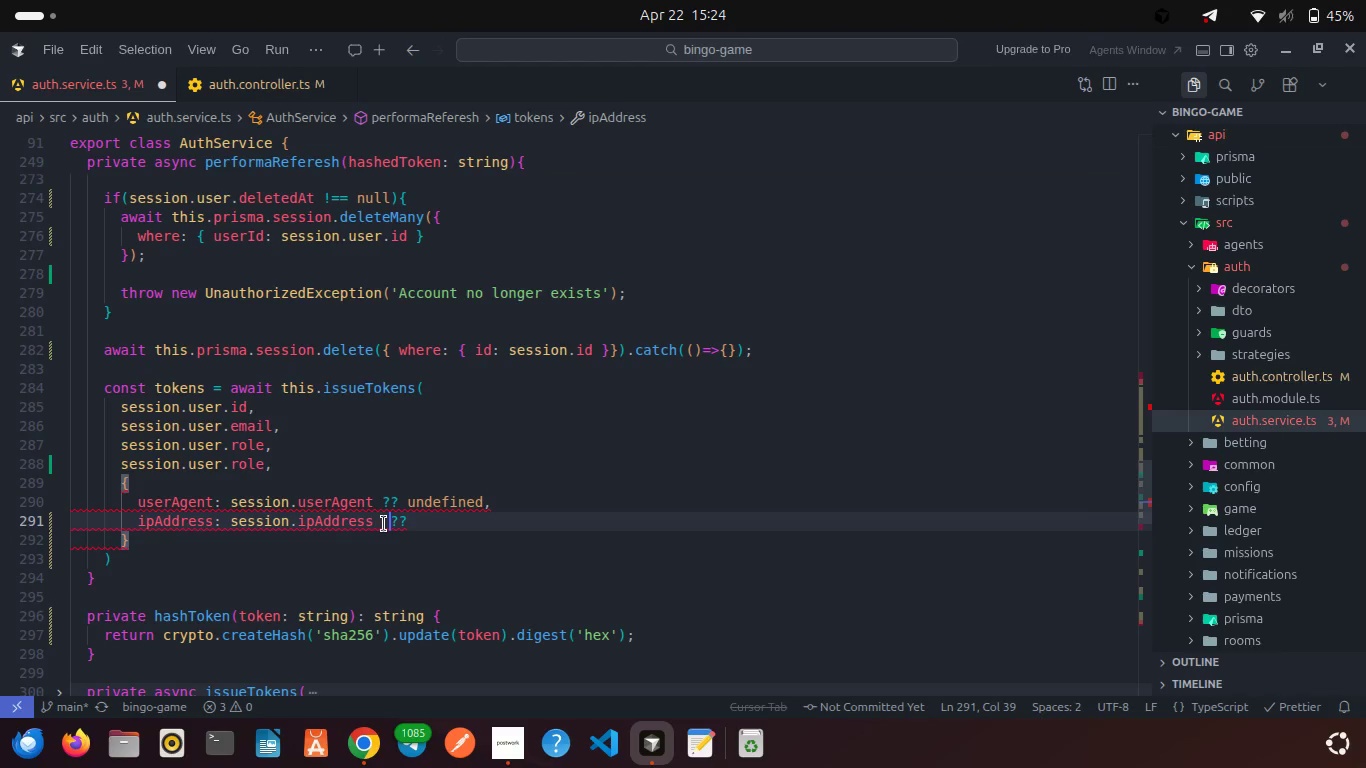 
key(Backspace)
 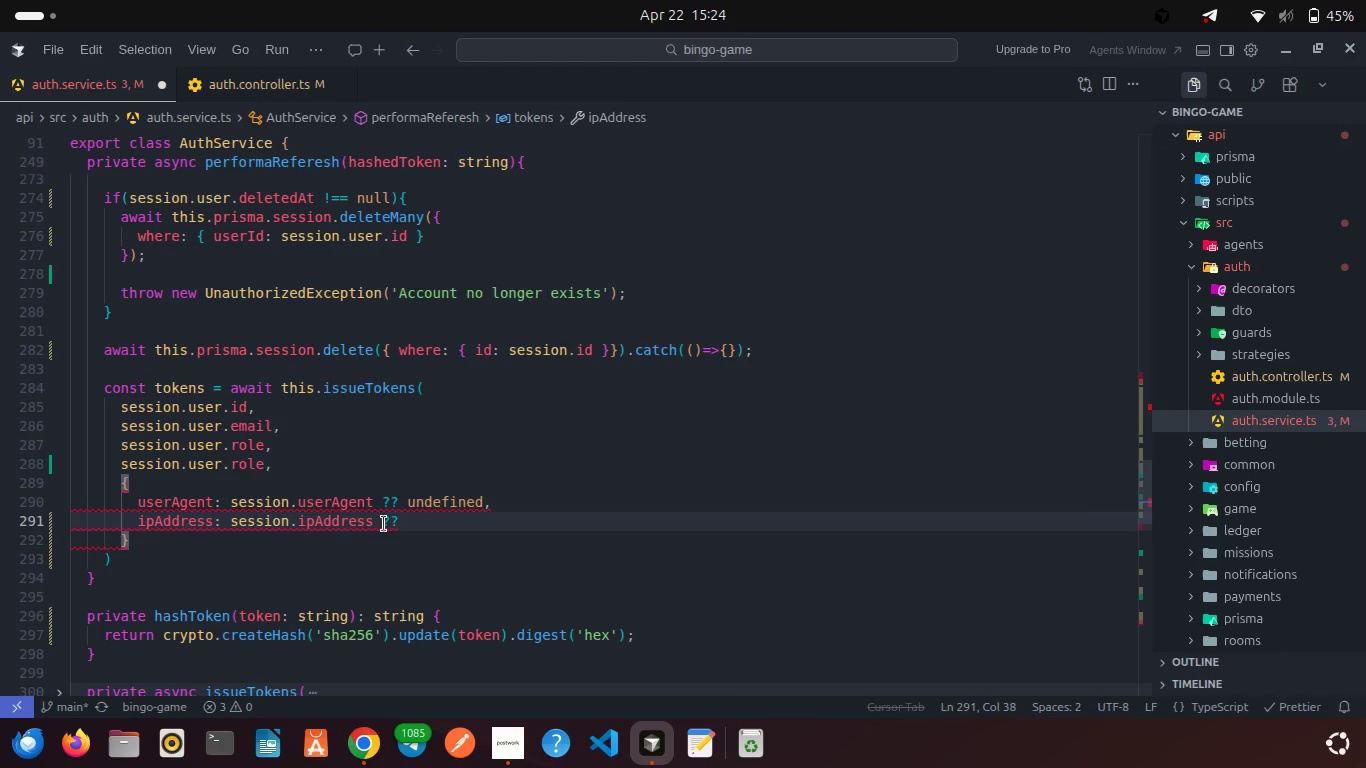 
key(ArrowRight)
 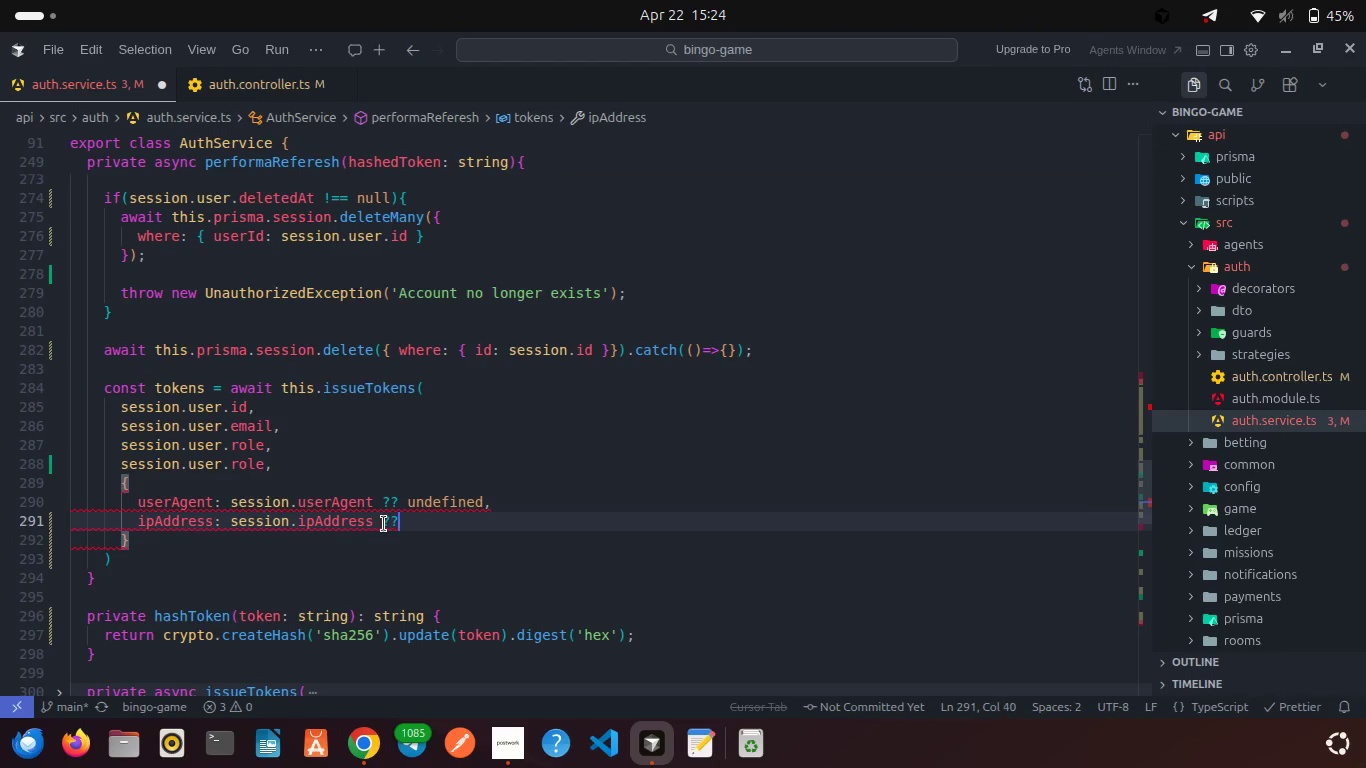 
key(ArrowRight)
 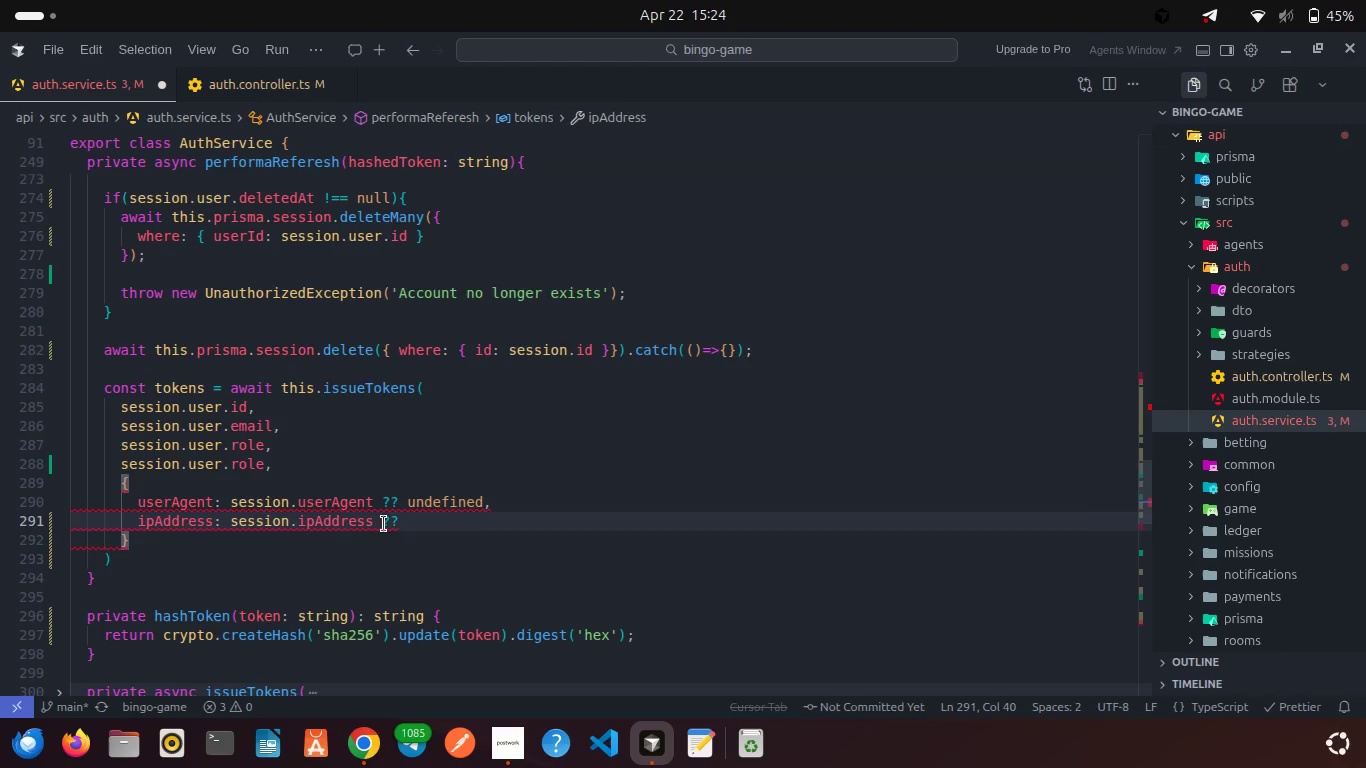 
type( unde)
 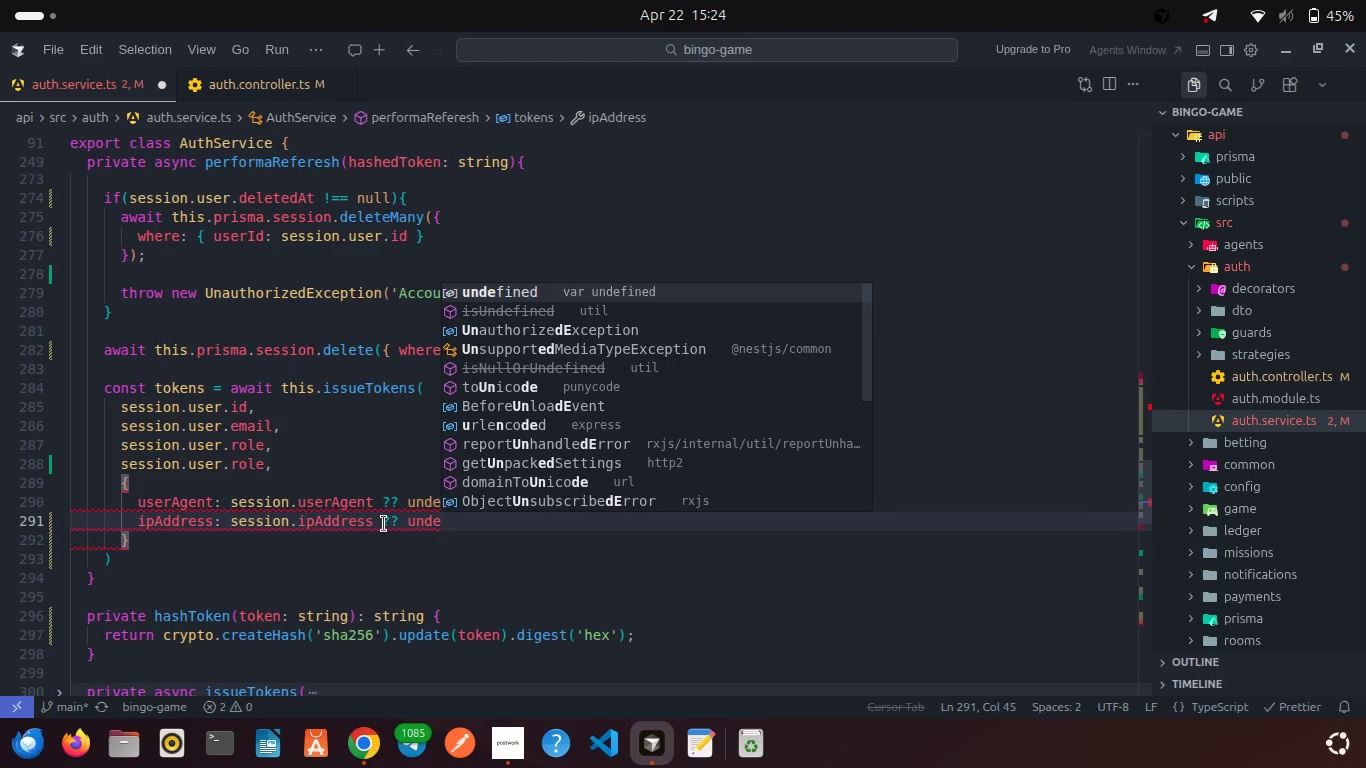 
key(Enter)
 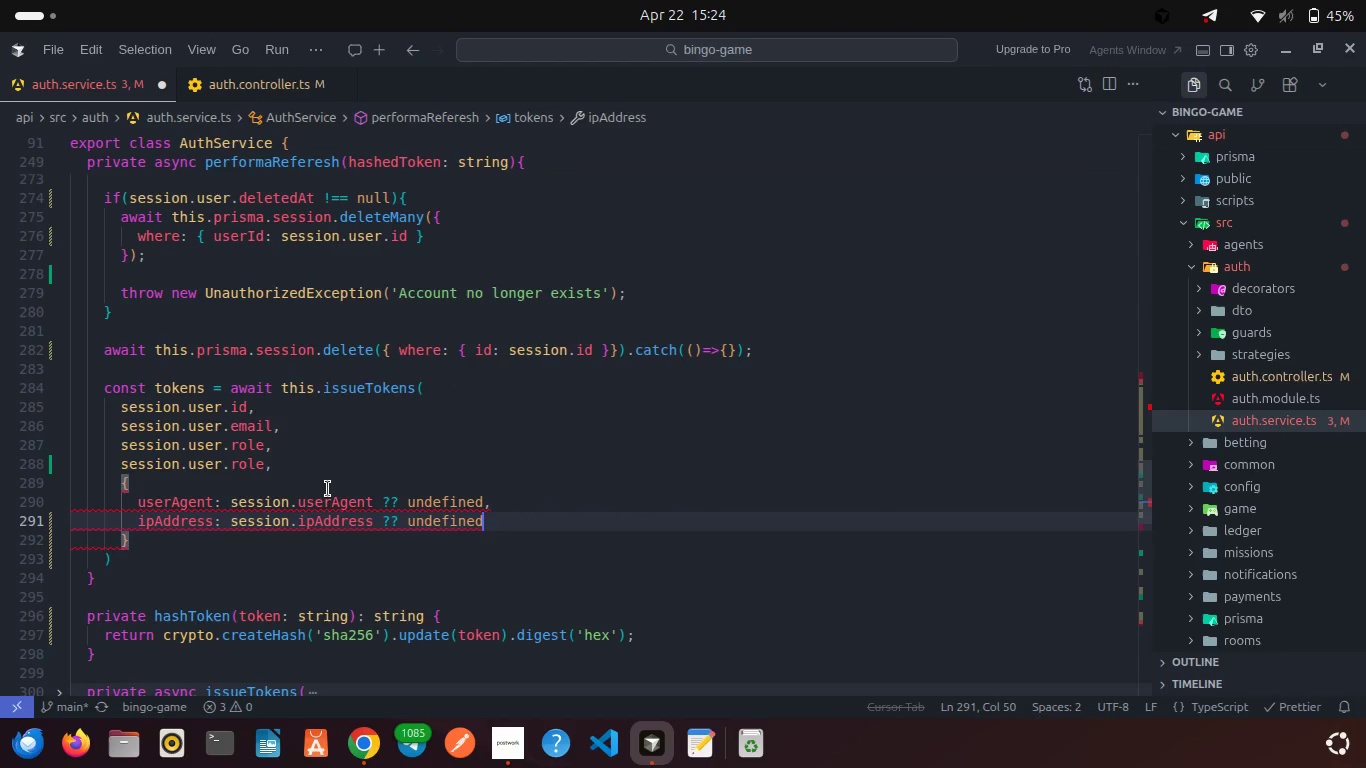 
left_click([326, 488])
 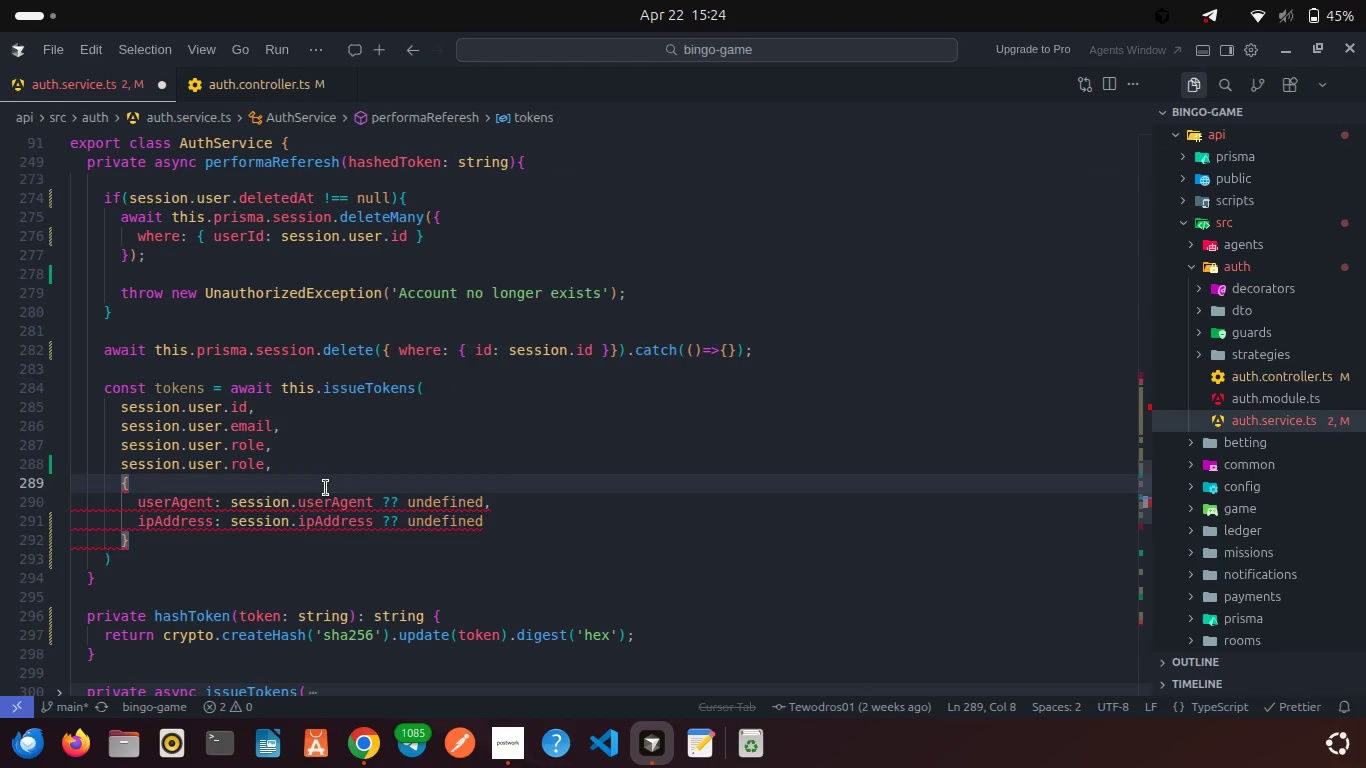 
wait(9.71)
 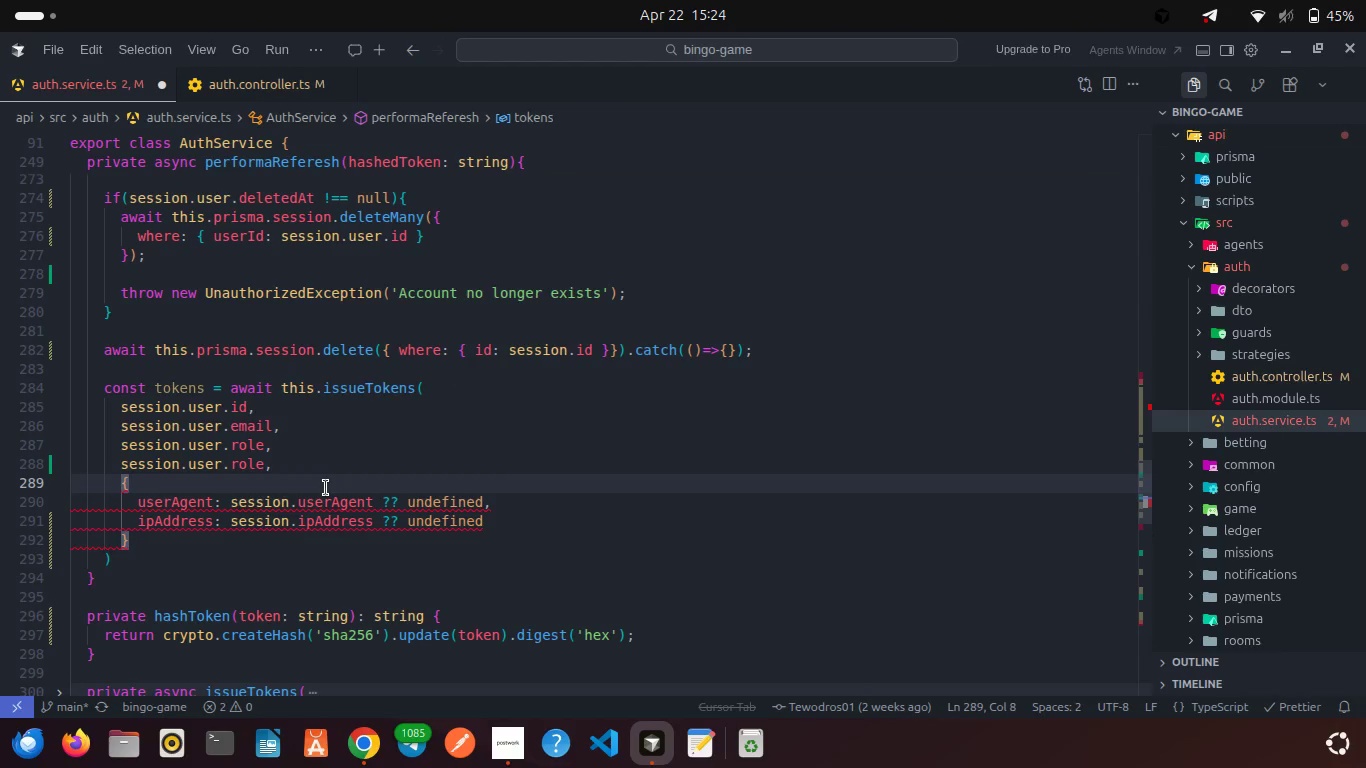 
left_click([166, 558])
 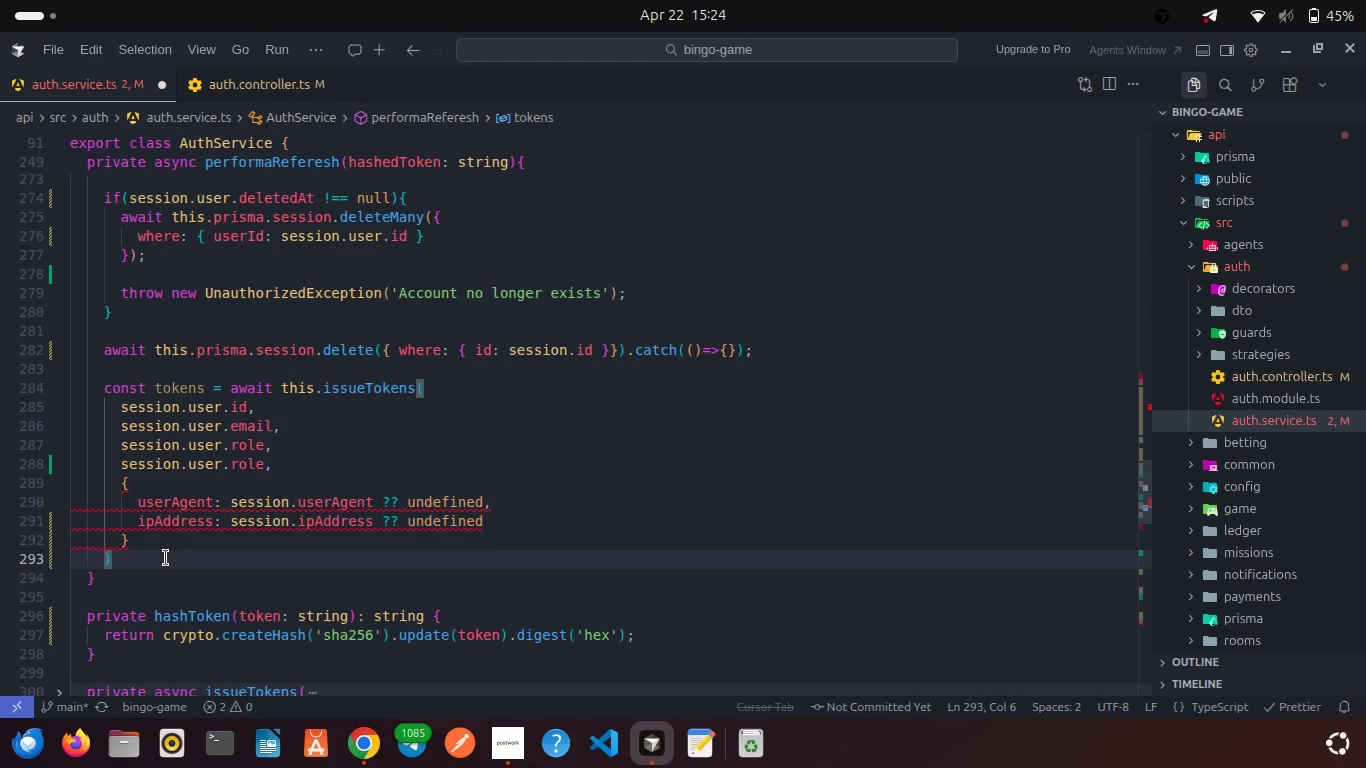 
key(Semicolon)
 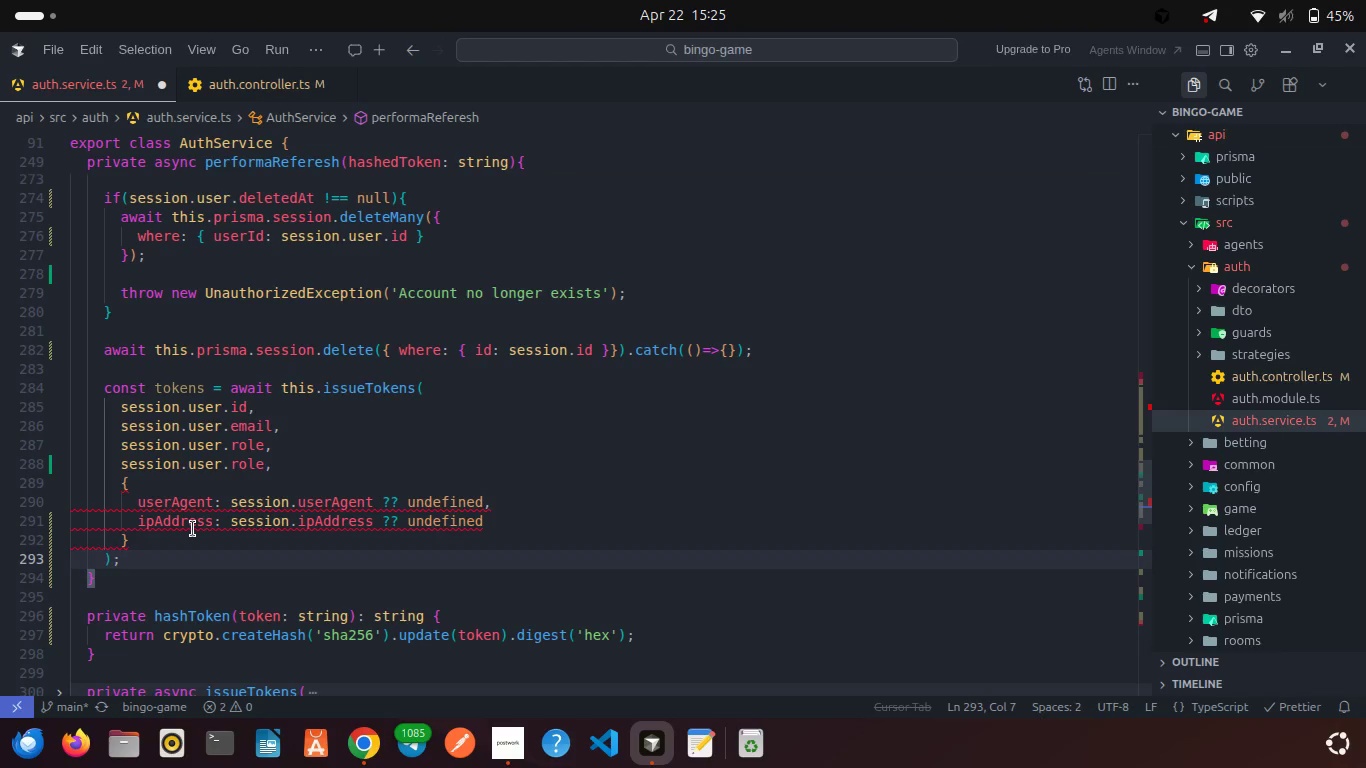 
wait(6.14)
 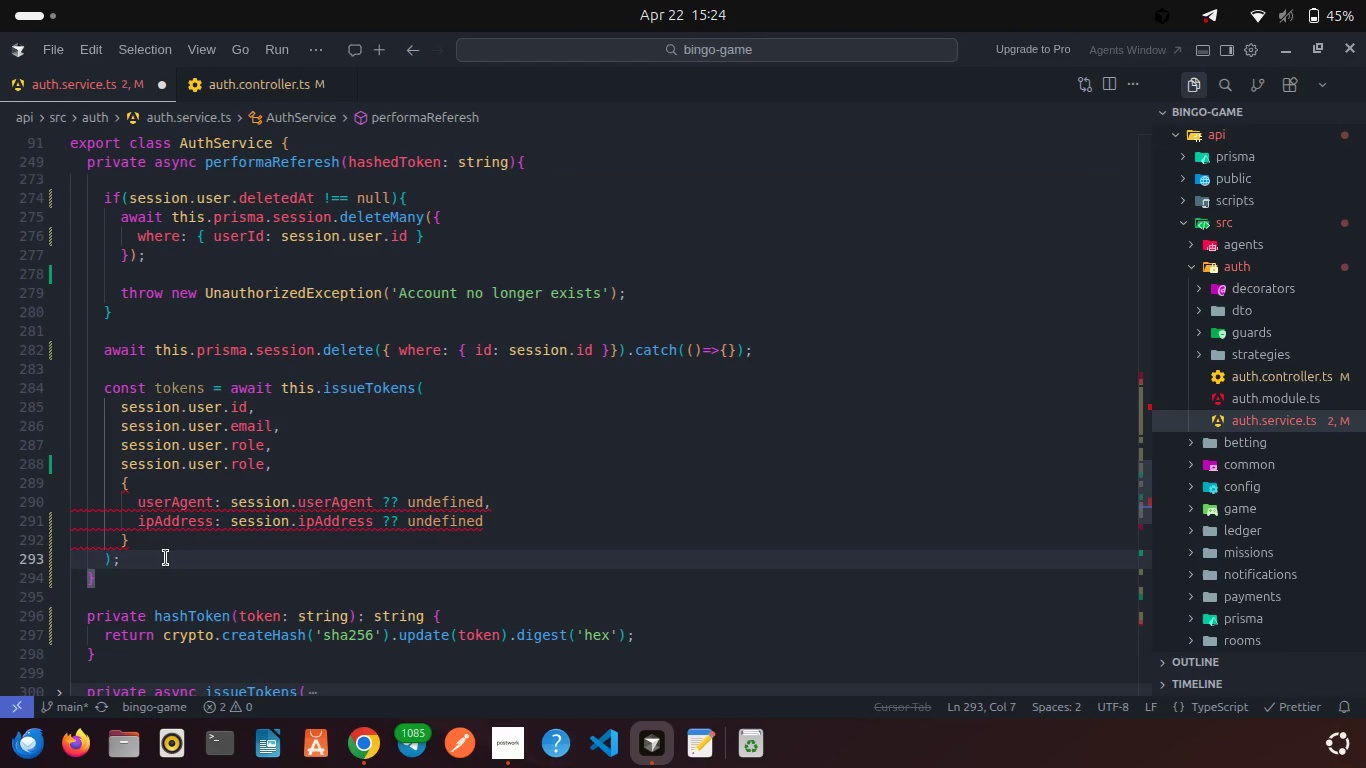 
left_click([194, 552])
 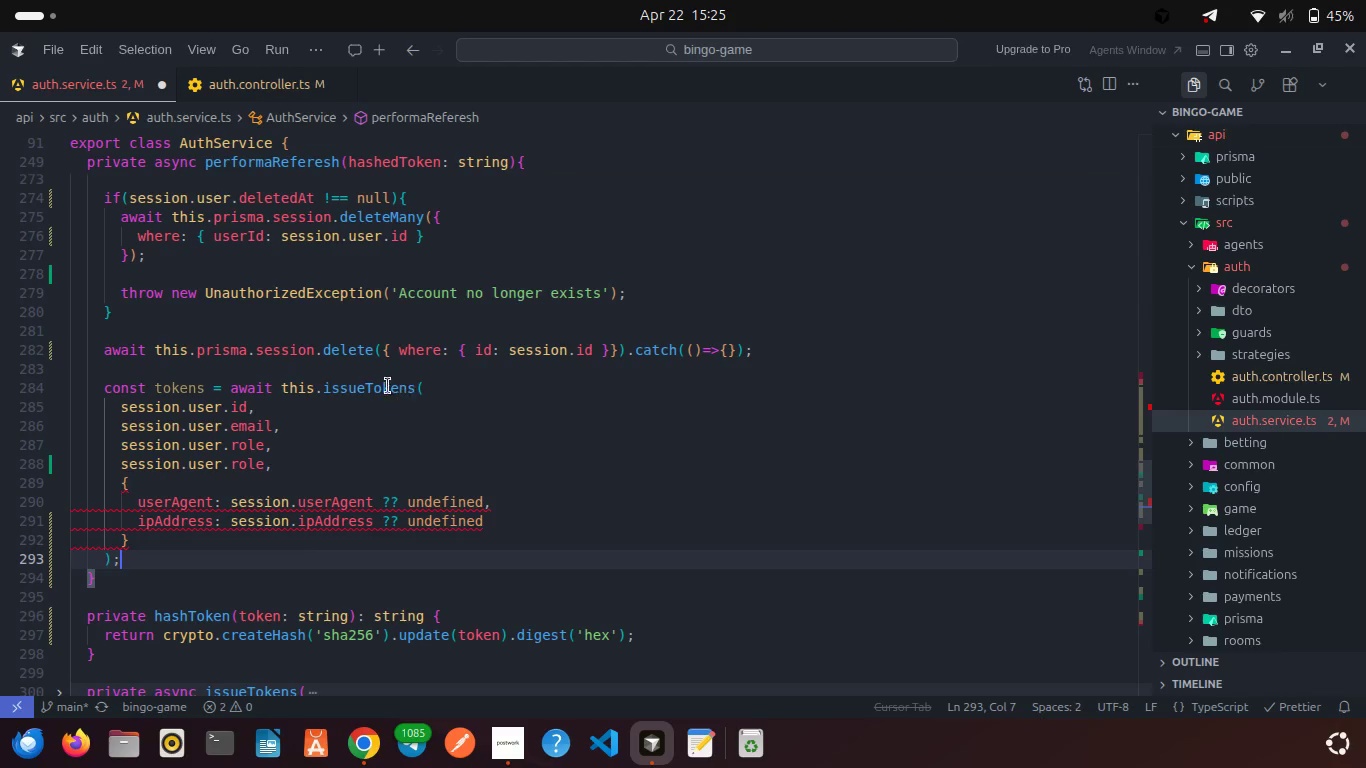 
hold_key(key=ControlLeft, duration=0.91)
left_click([367, 385])
 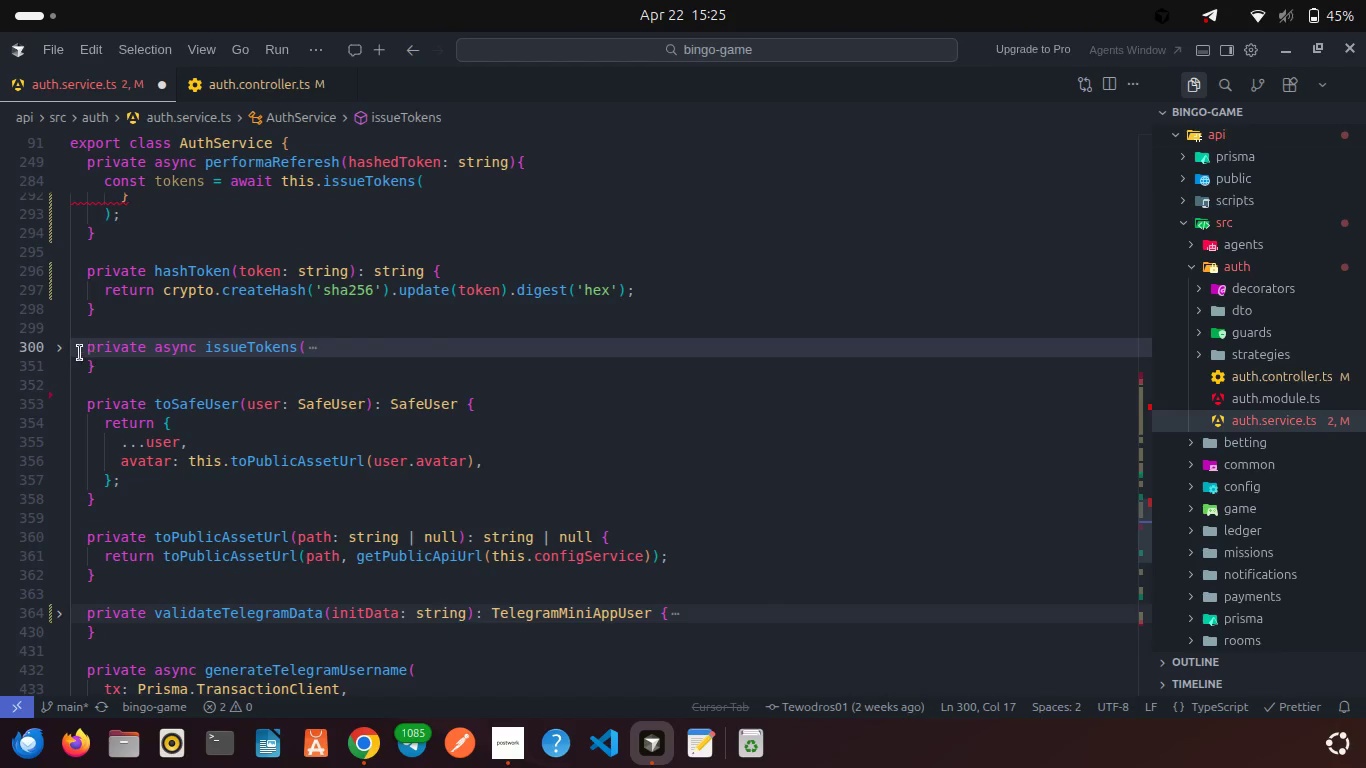 
left_click([61, 350])
 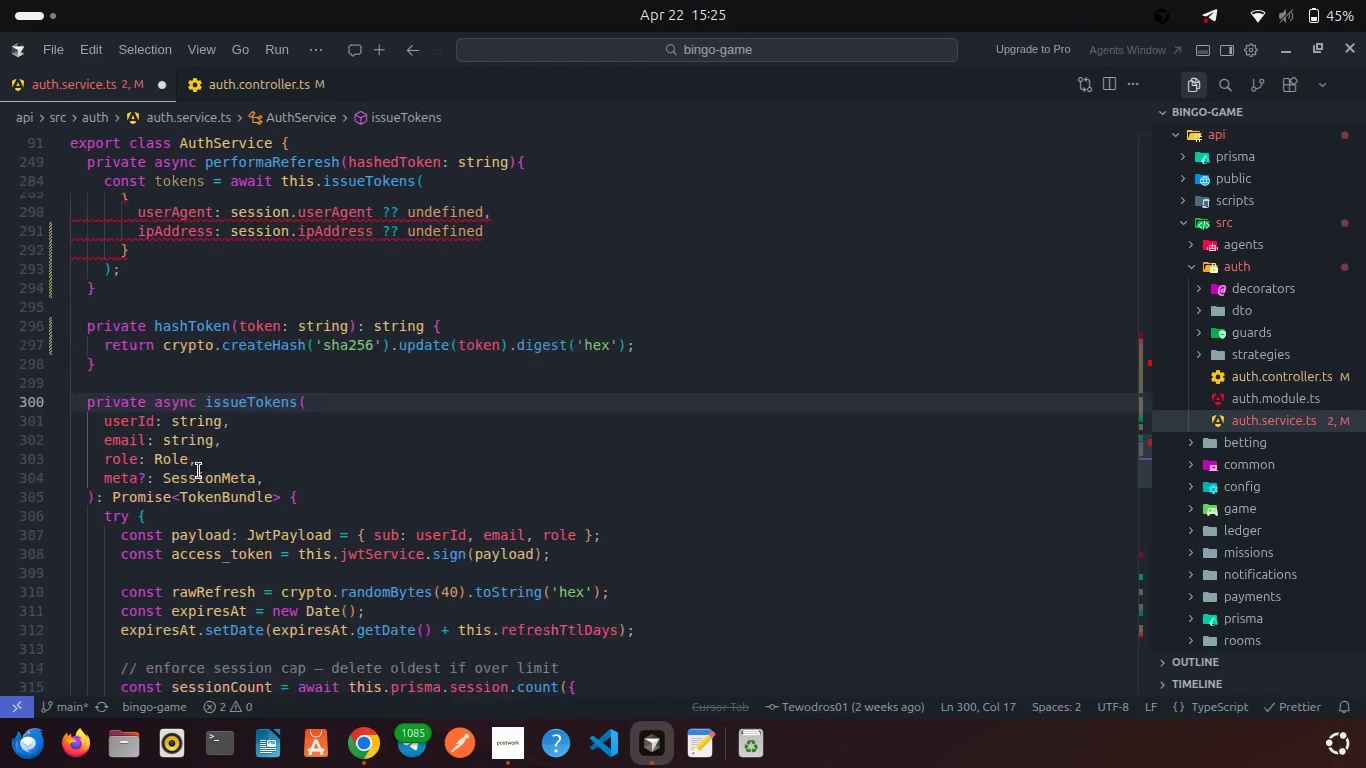 
scroll: coordinate [226, 423], scroll_direction: up, amount: 4.0
 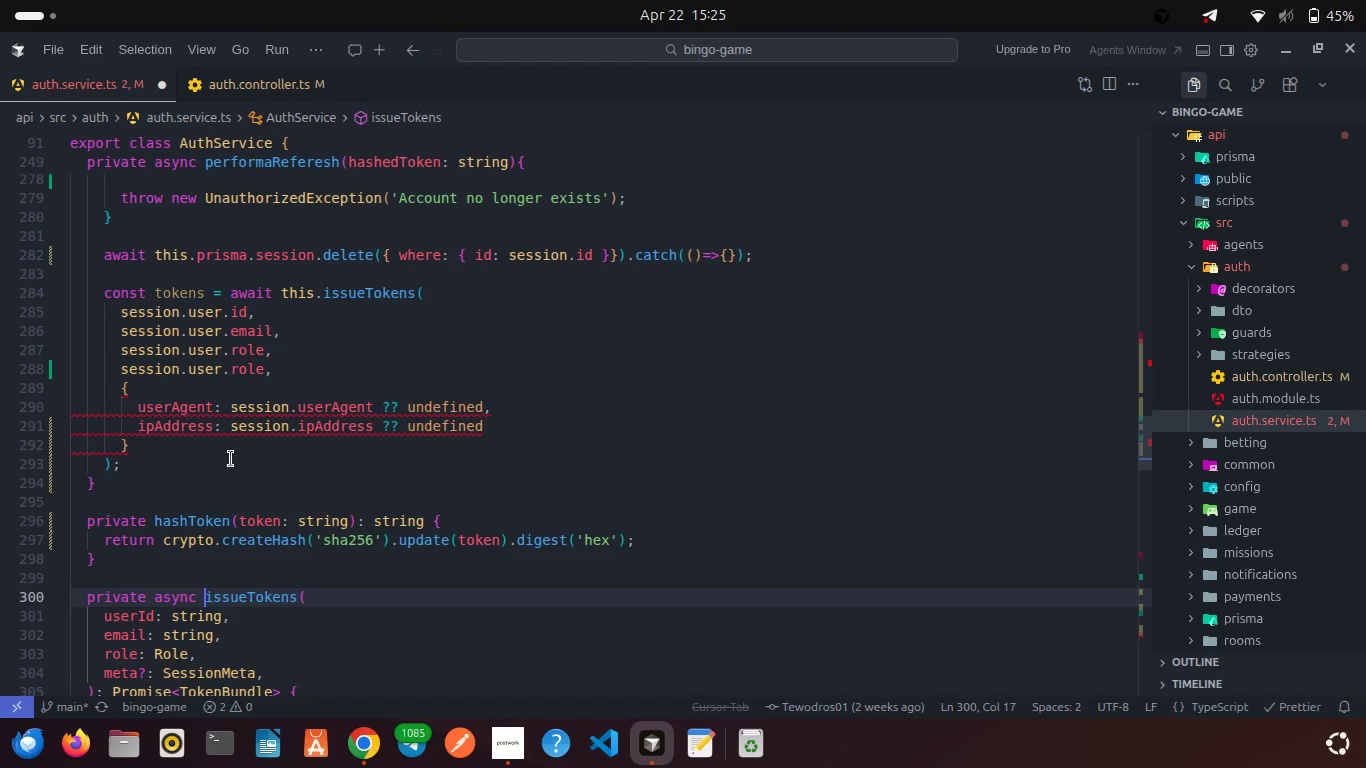 
wait(8.59)
 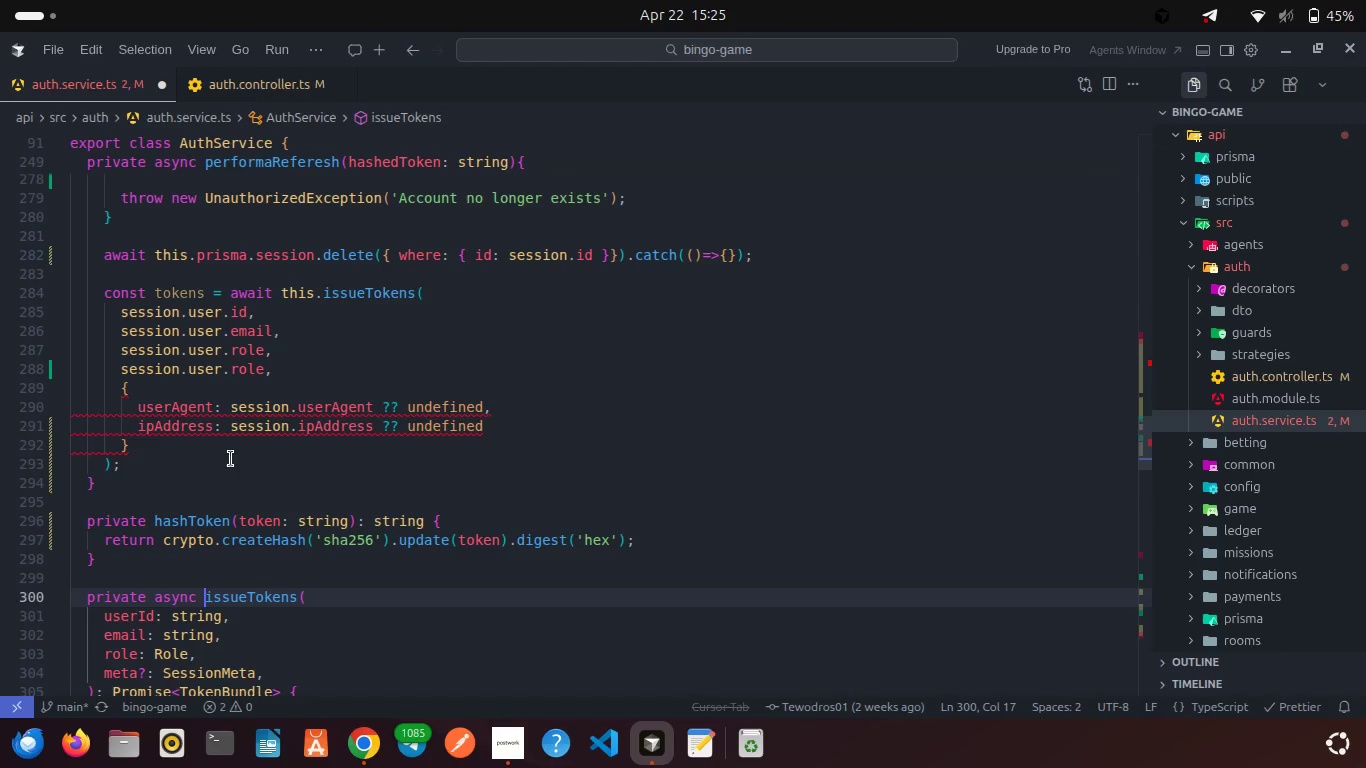 
left_click([178, 449])
 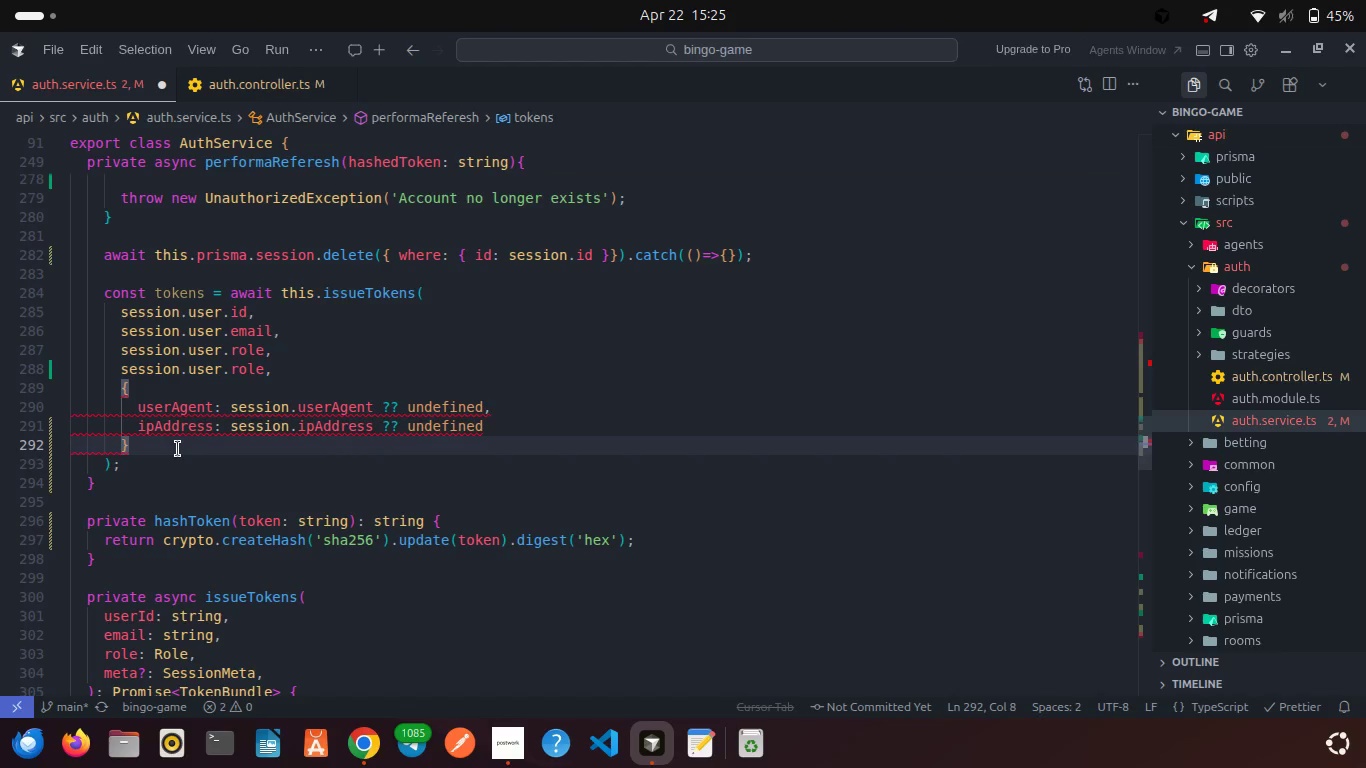 
key(Comma)
 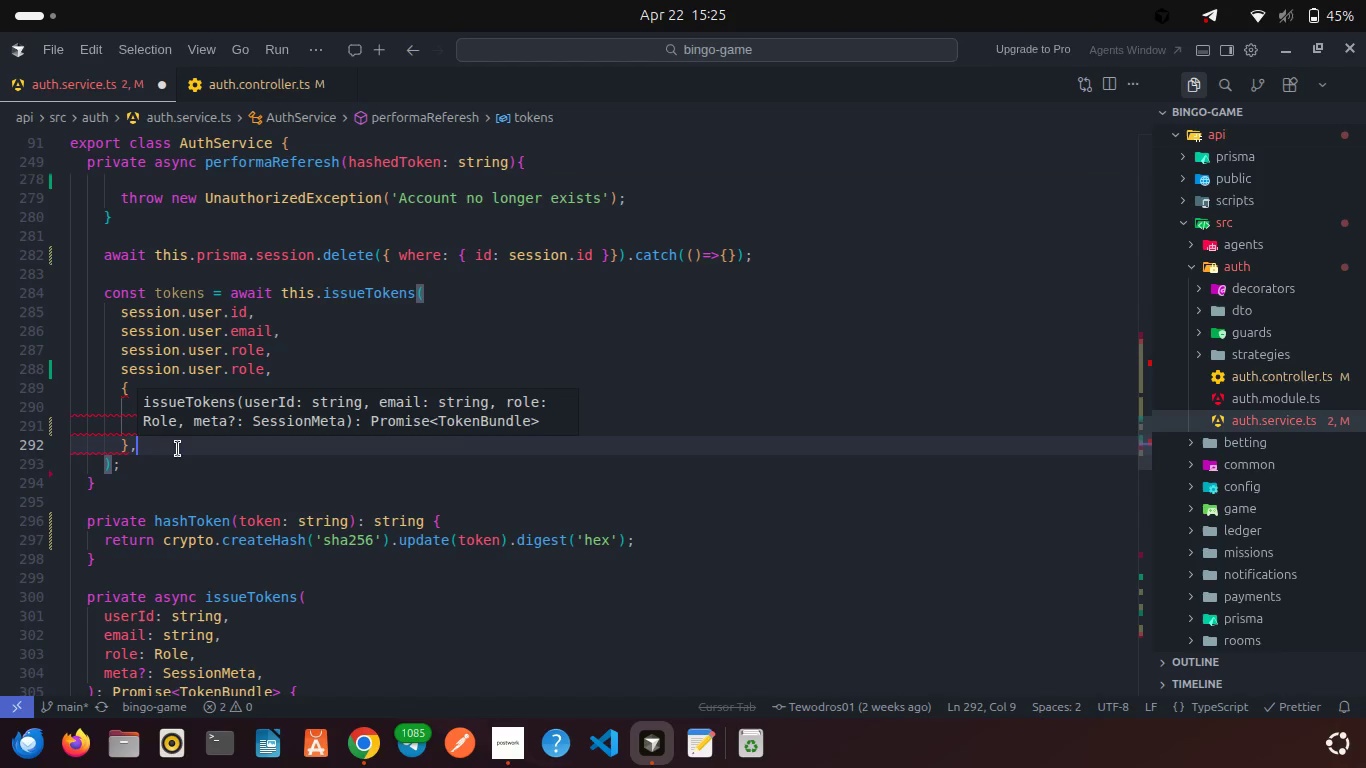 
left_click([189, 470])
 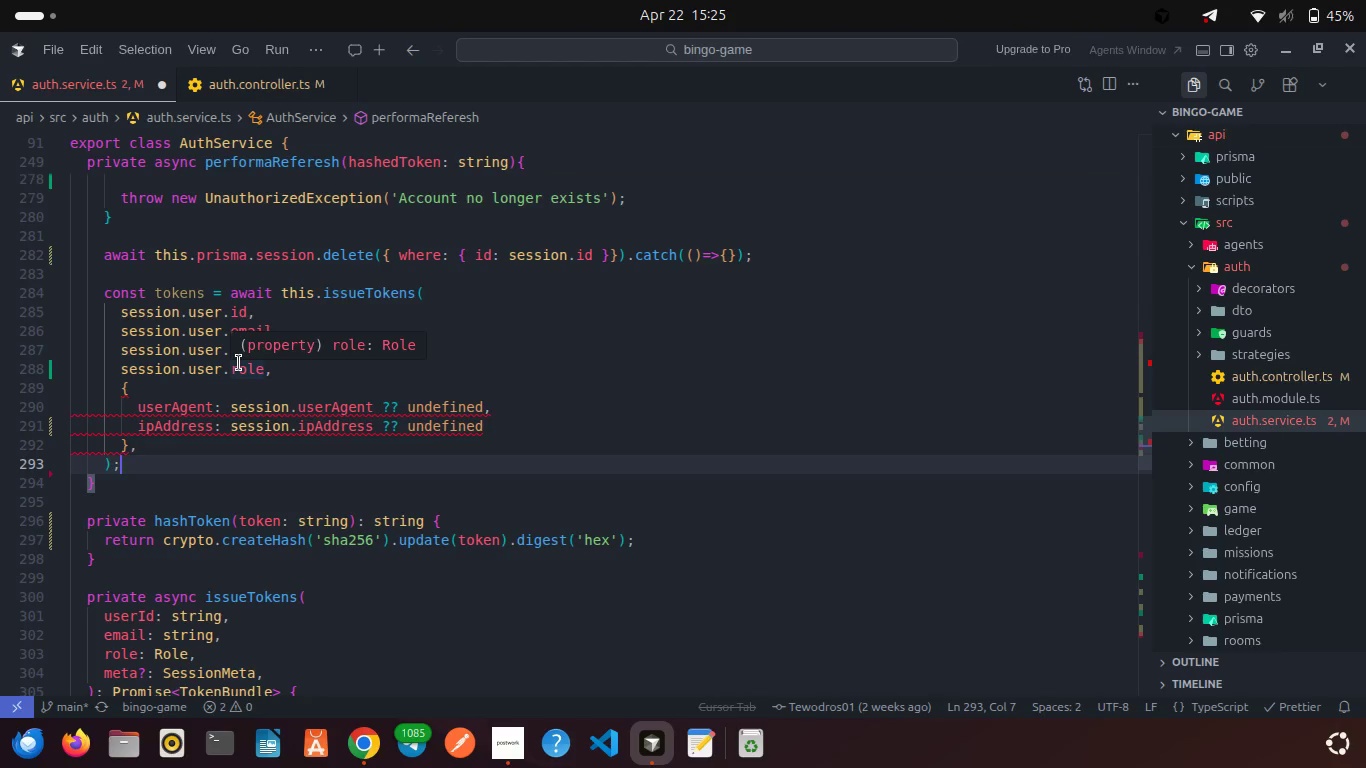 
left_click([243, 477])
 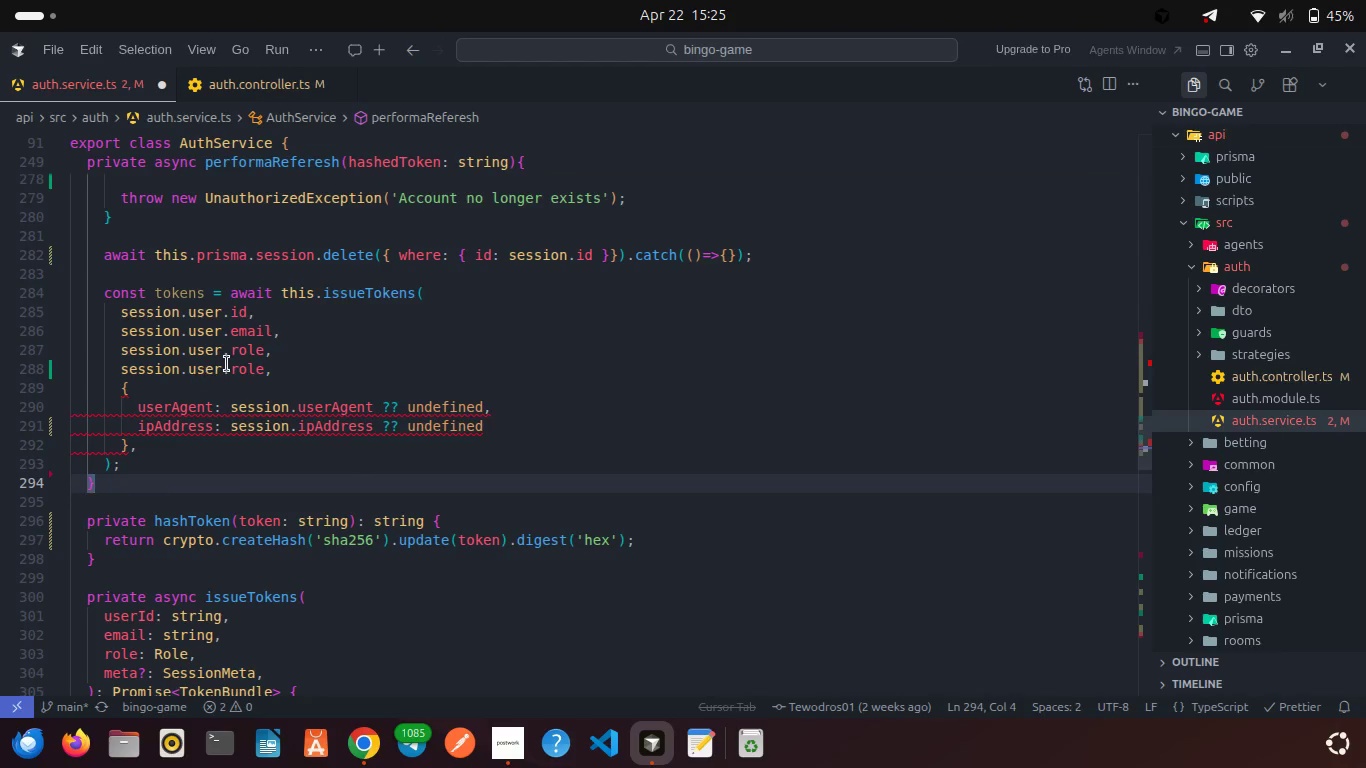 
double_click([227, 364])
 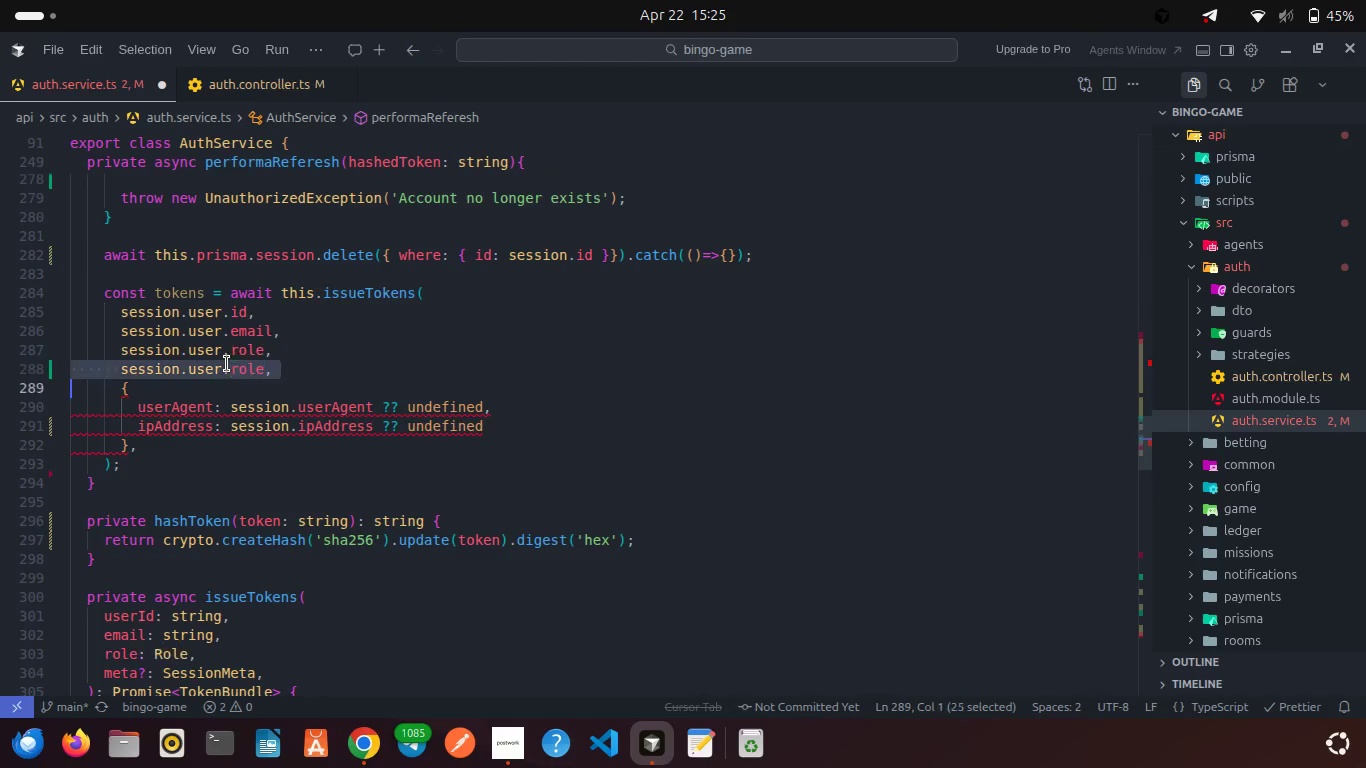 
triple_click([227, 364])
 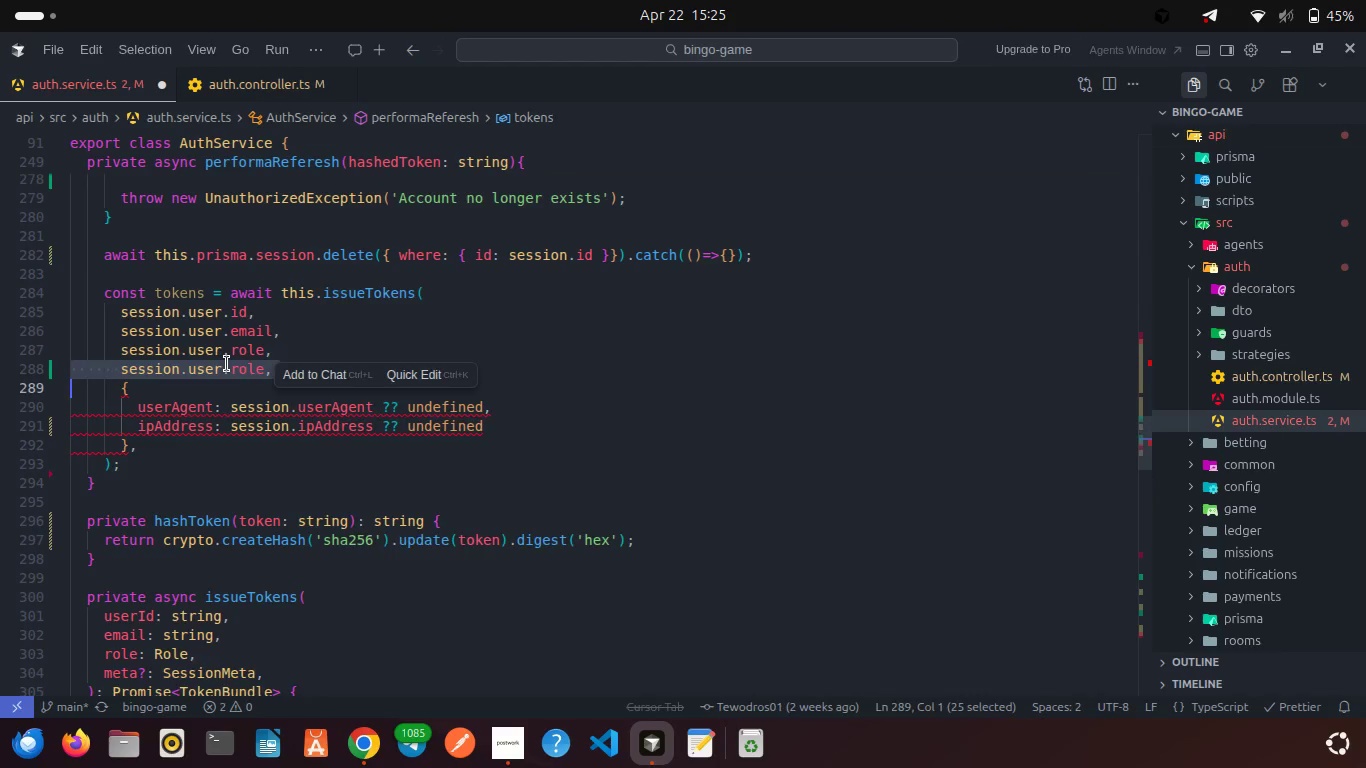 
key(Backspace)
 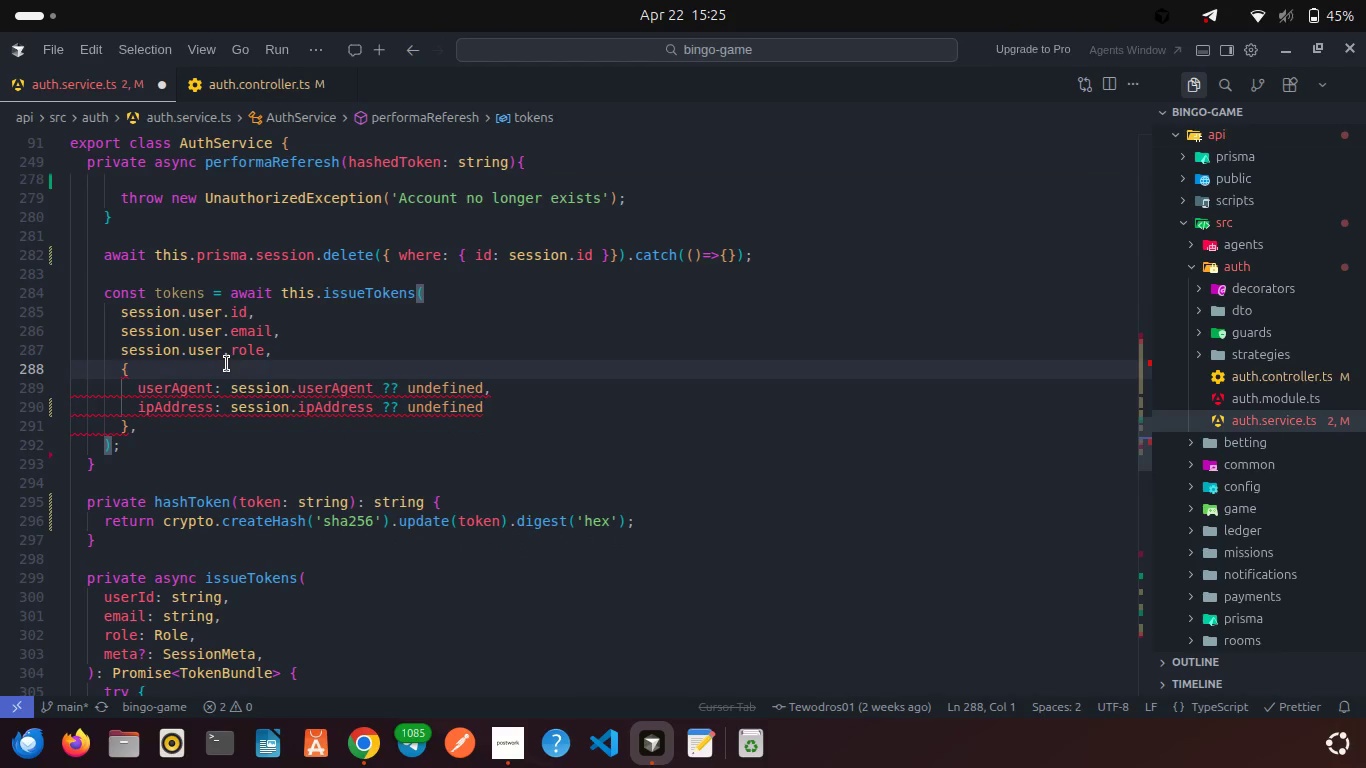 
key(Control+S)
 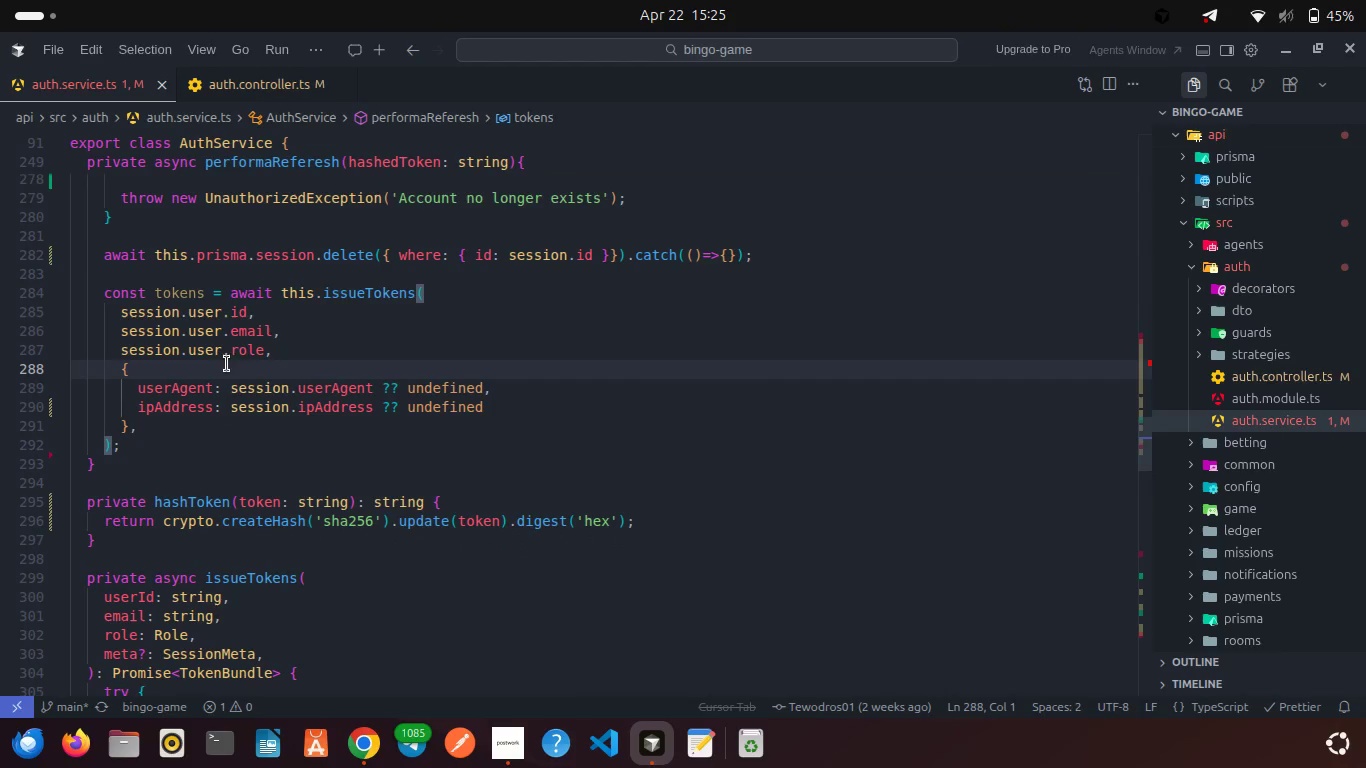 
scroll: coordinate [280, 359], scroll_direction: up, amount: 1.0
 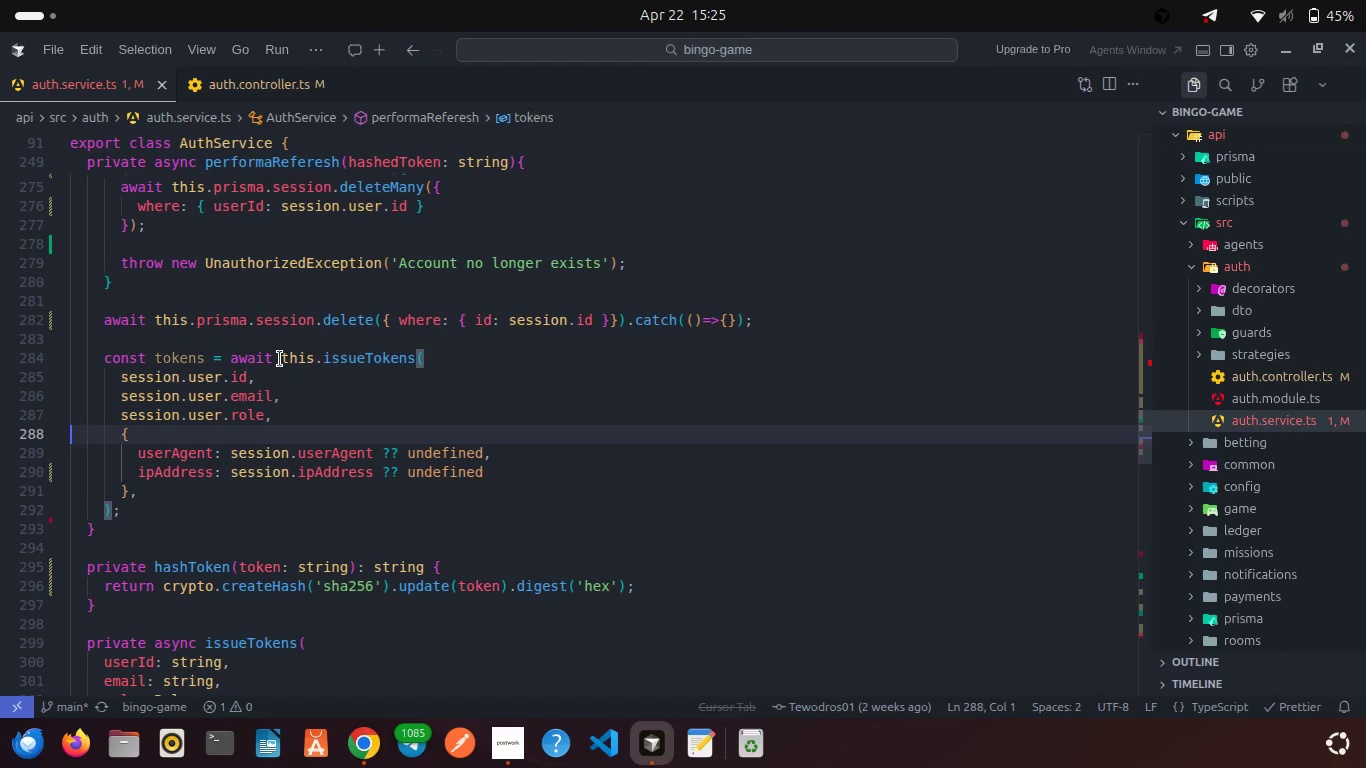 
scroll: coordinate [280, 359], scroll_direction: down, amount: 1.0
 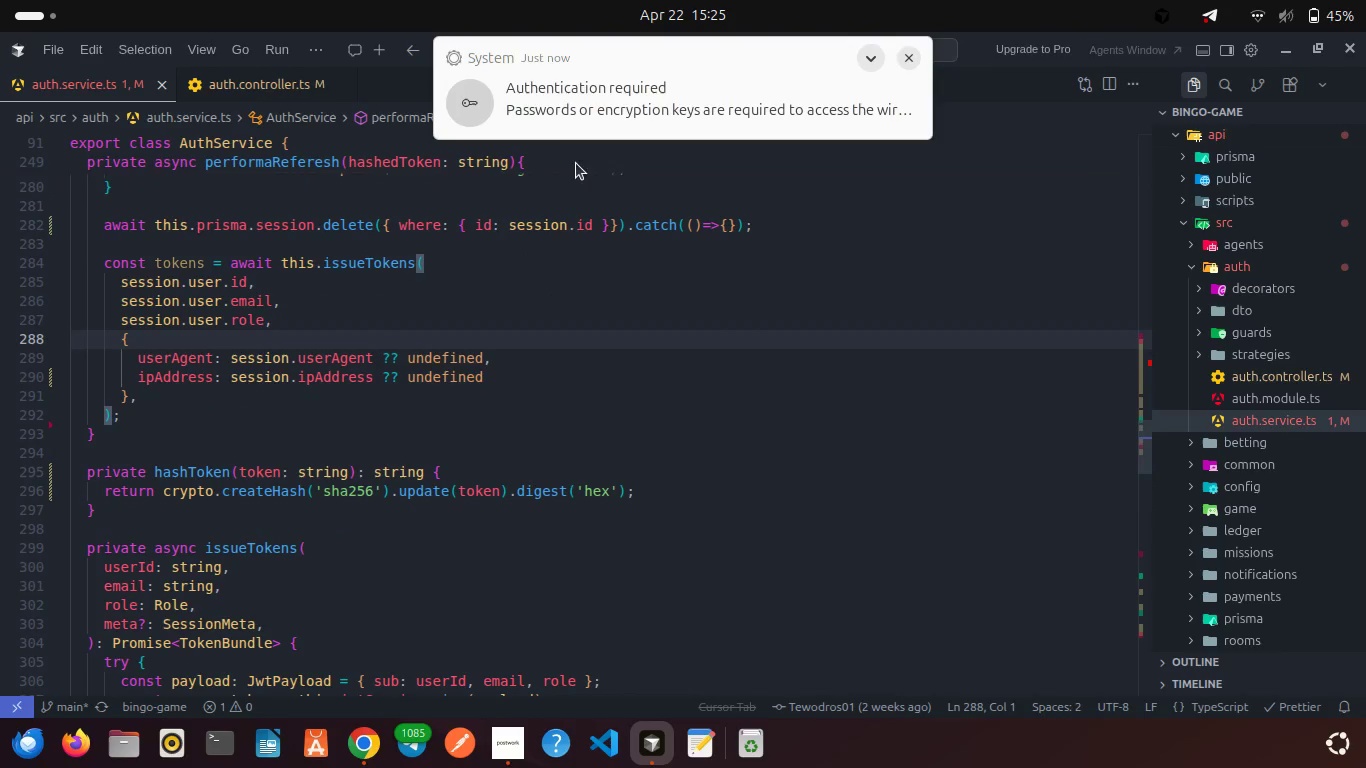 
wait(6.37)
 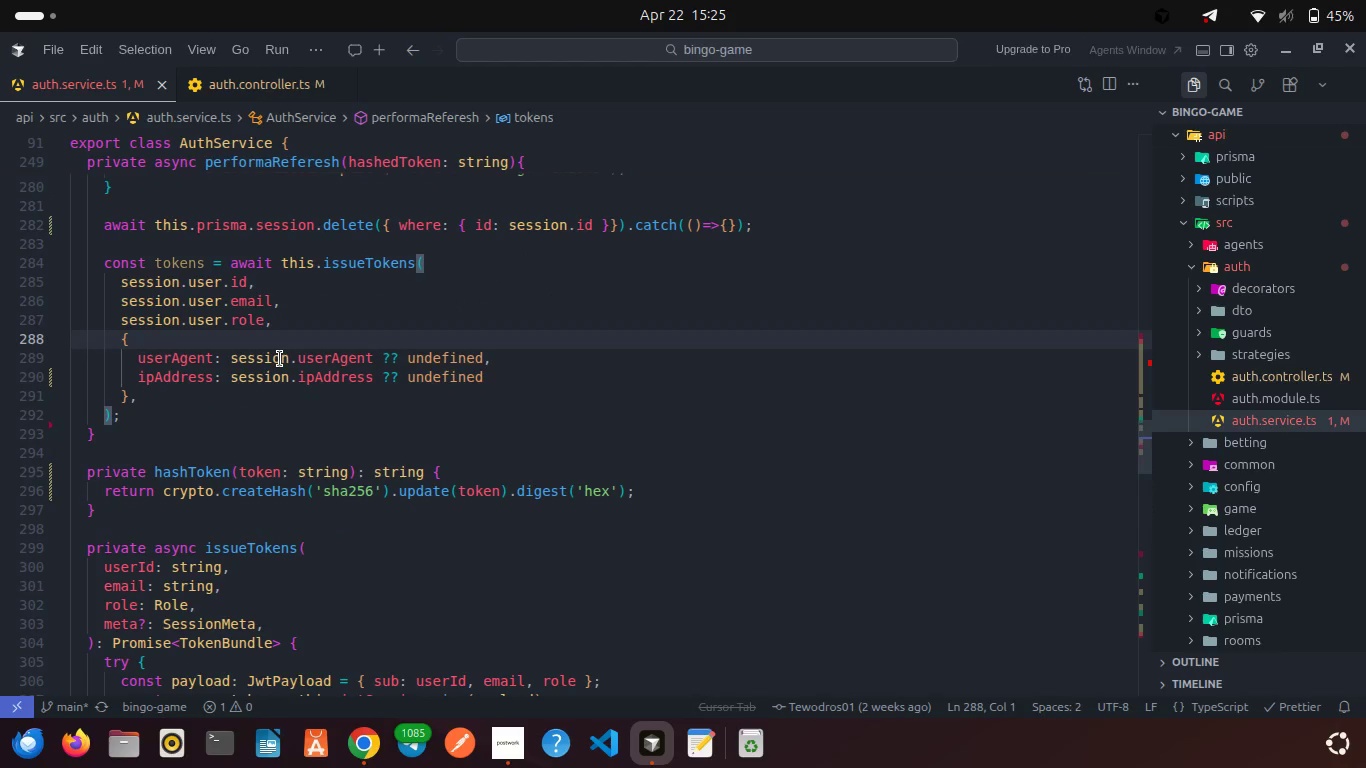 
left_click([503, 741])